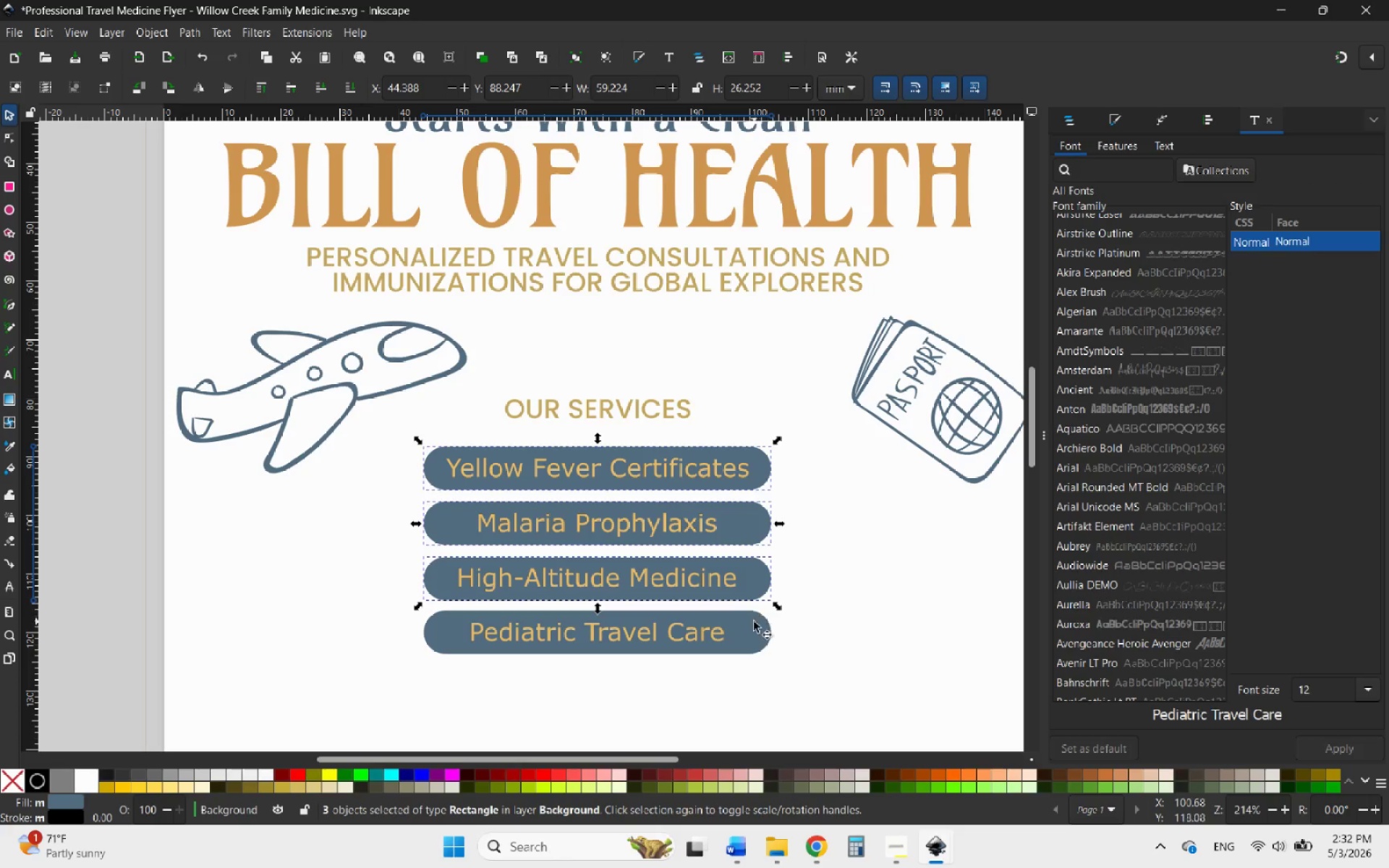 
left_click([754, 625])
 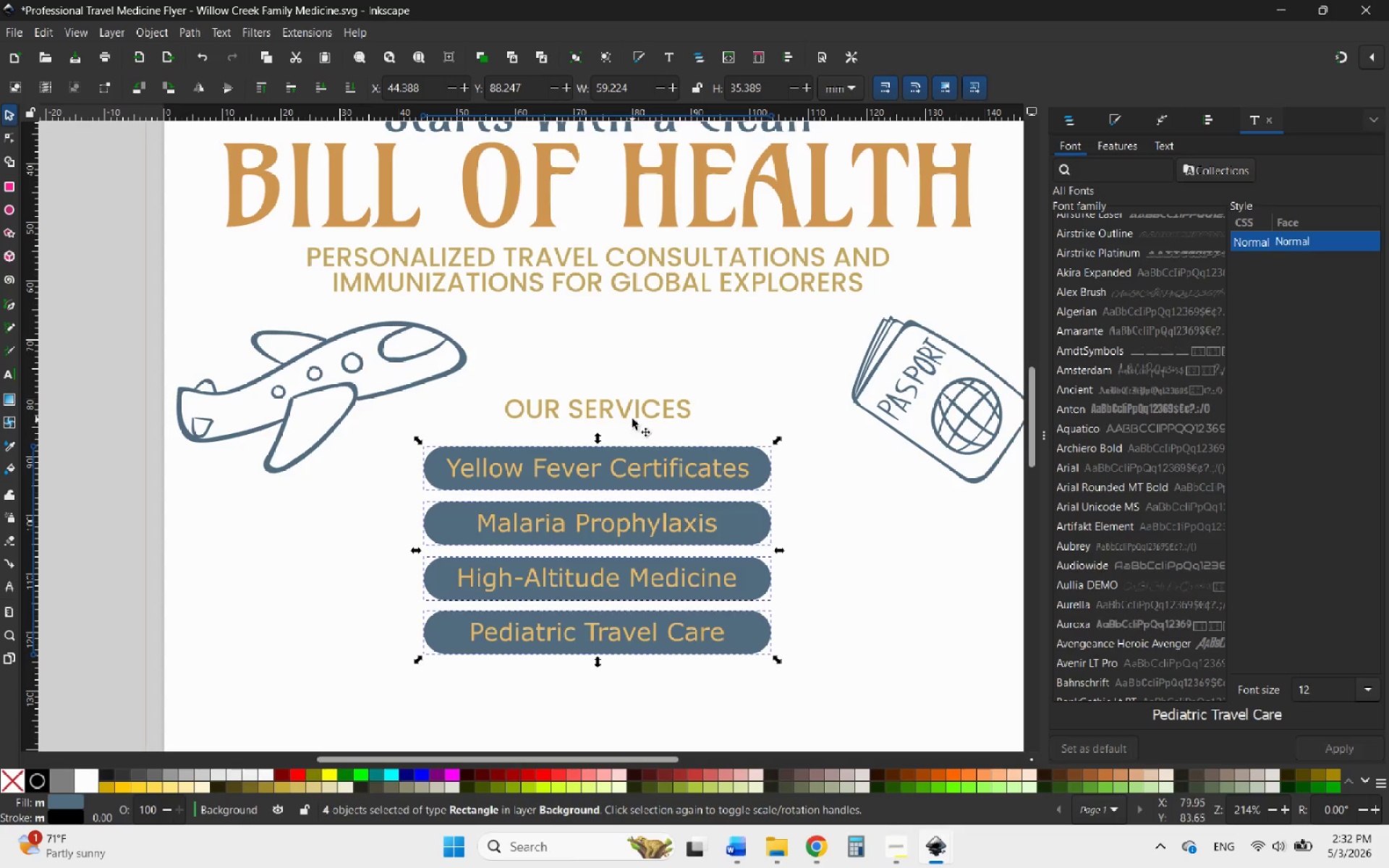 
left_click([624, 407])
 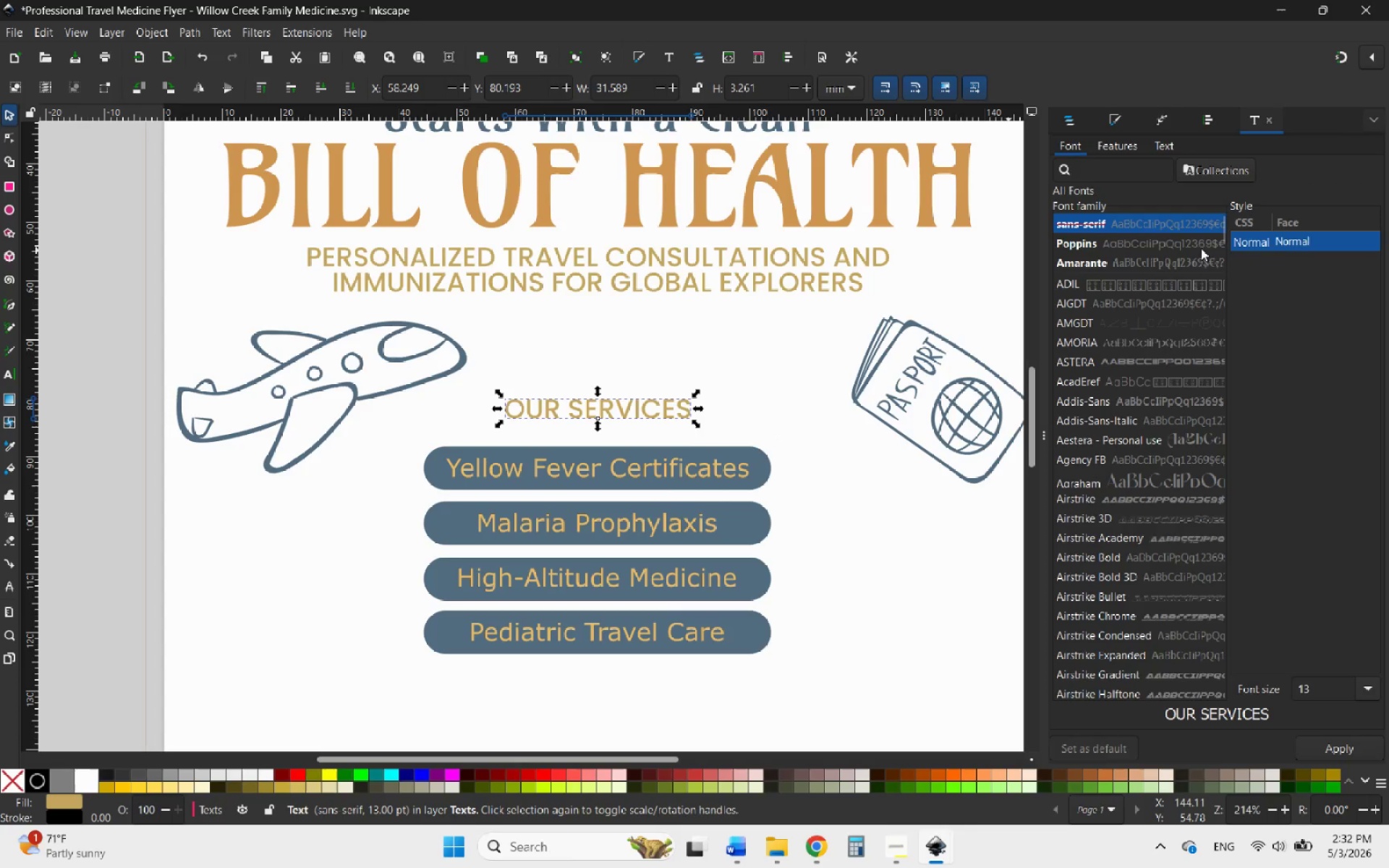 
left_click([1340, 229])
 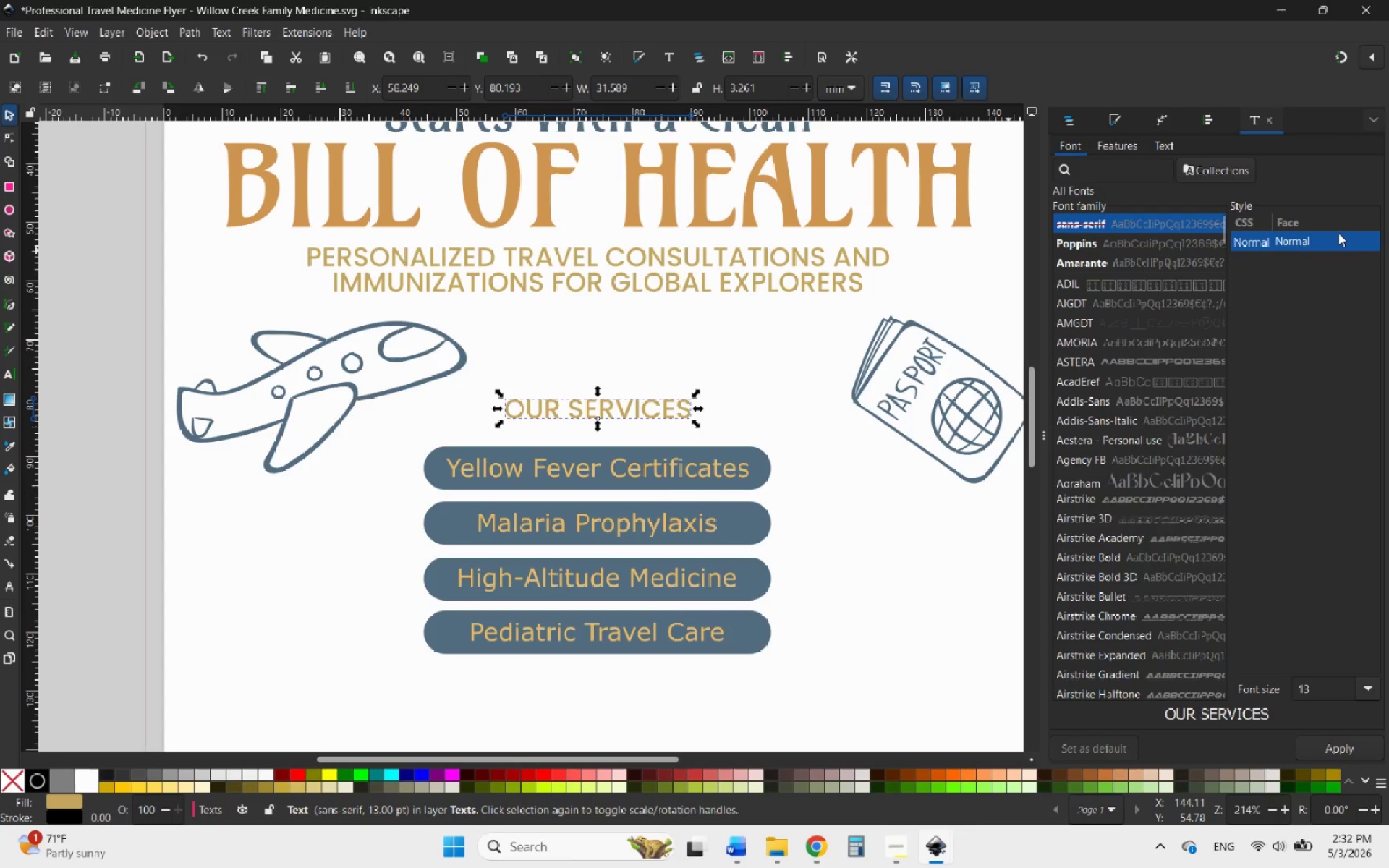 
left_click([1338, 233])
 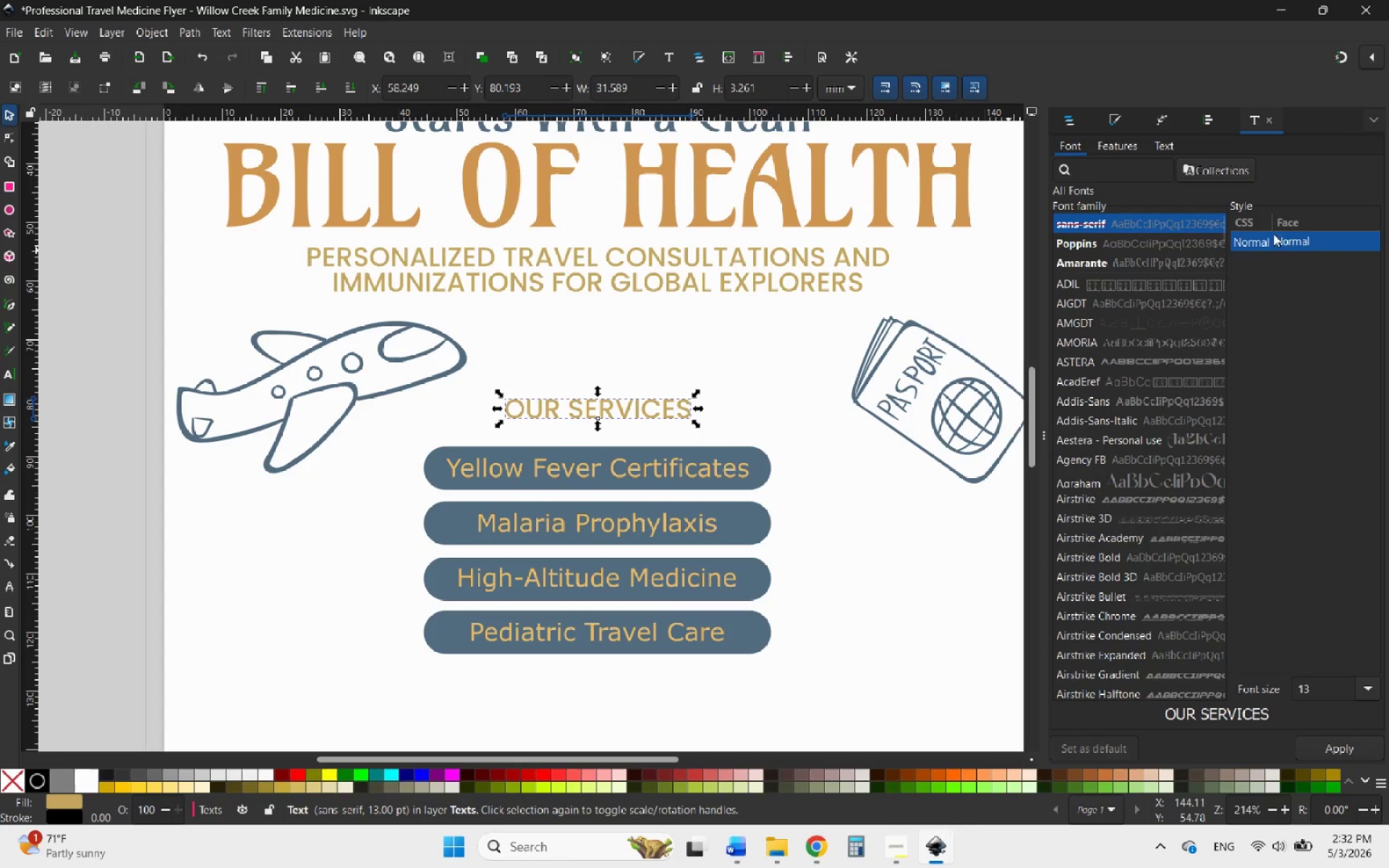 
left_click([1262, 237])
 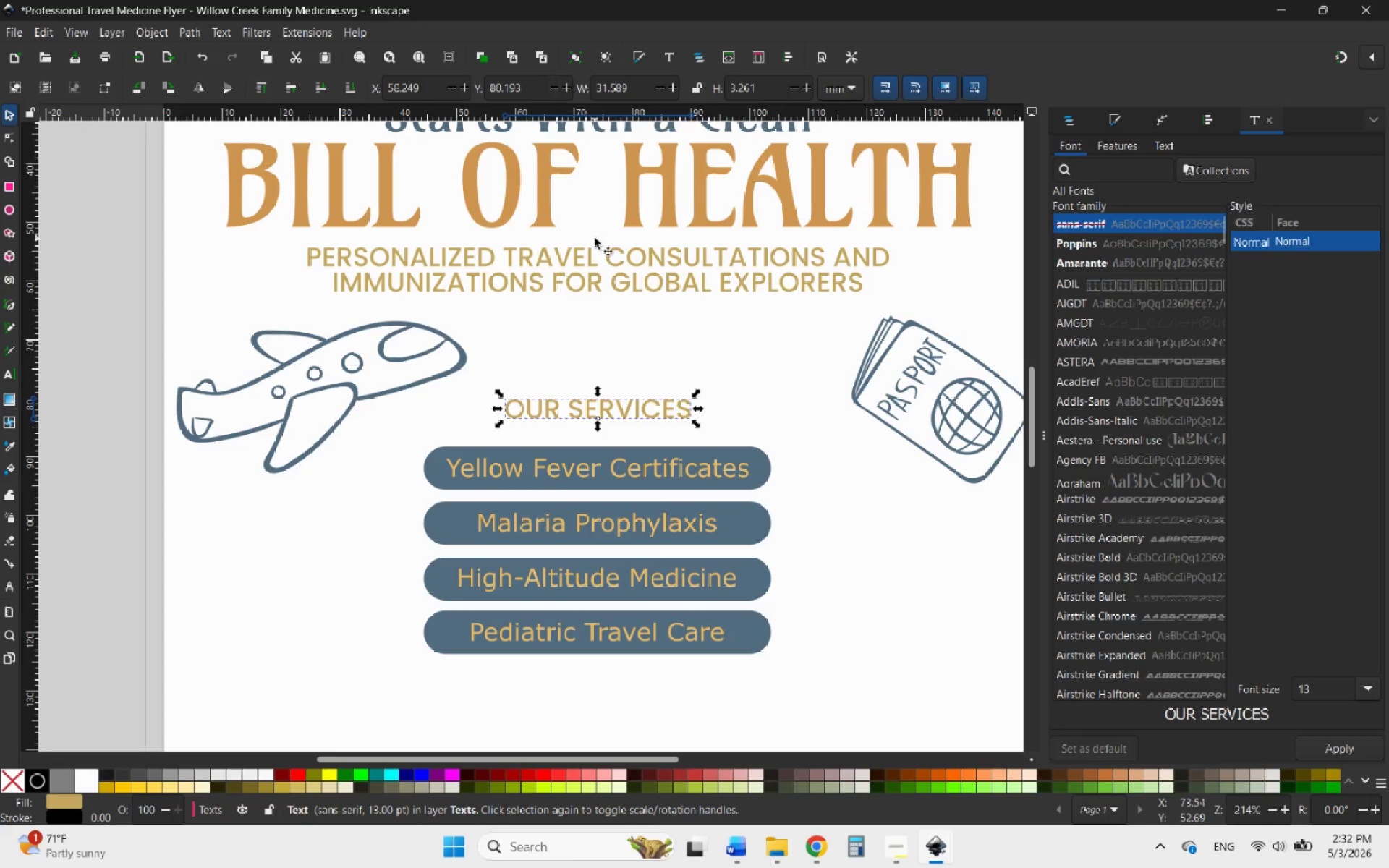 
double_click([615, 404])
 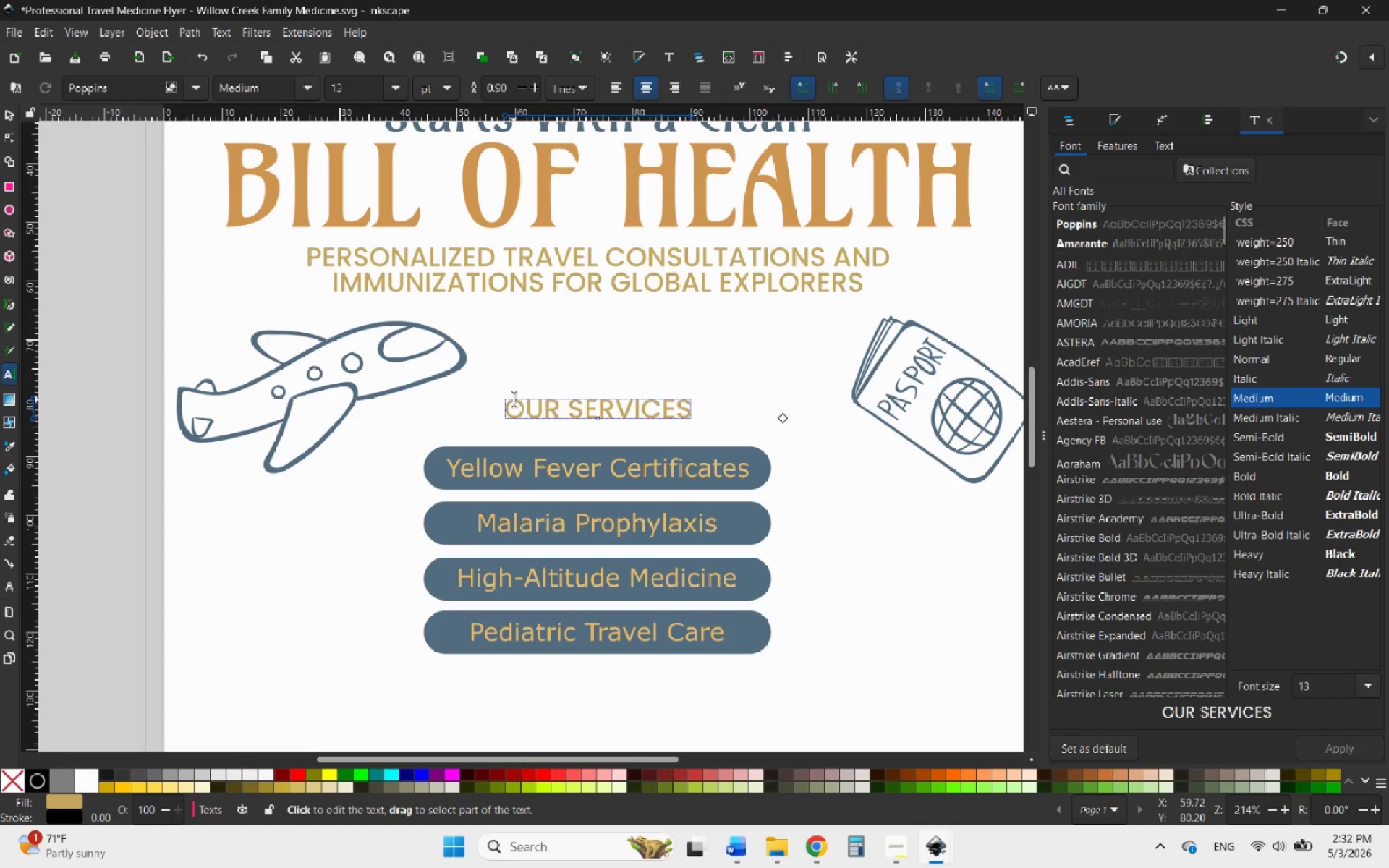 
left_click_drag(start_coordinate=[514, 399], to_coordinate=[738, 421])
 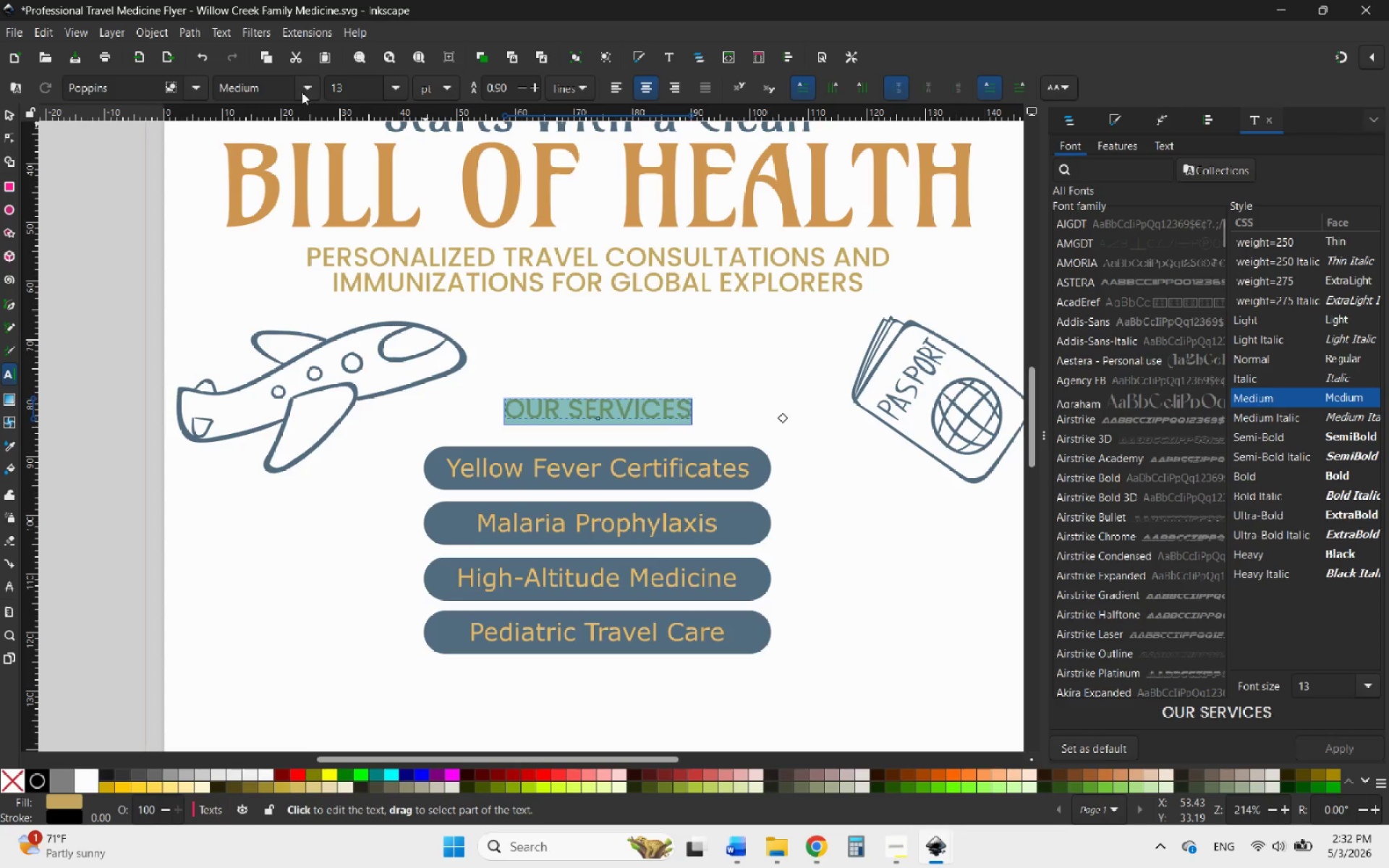 
left_click([302, 92])
 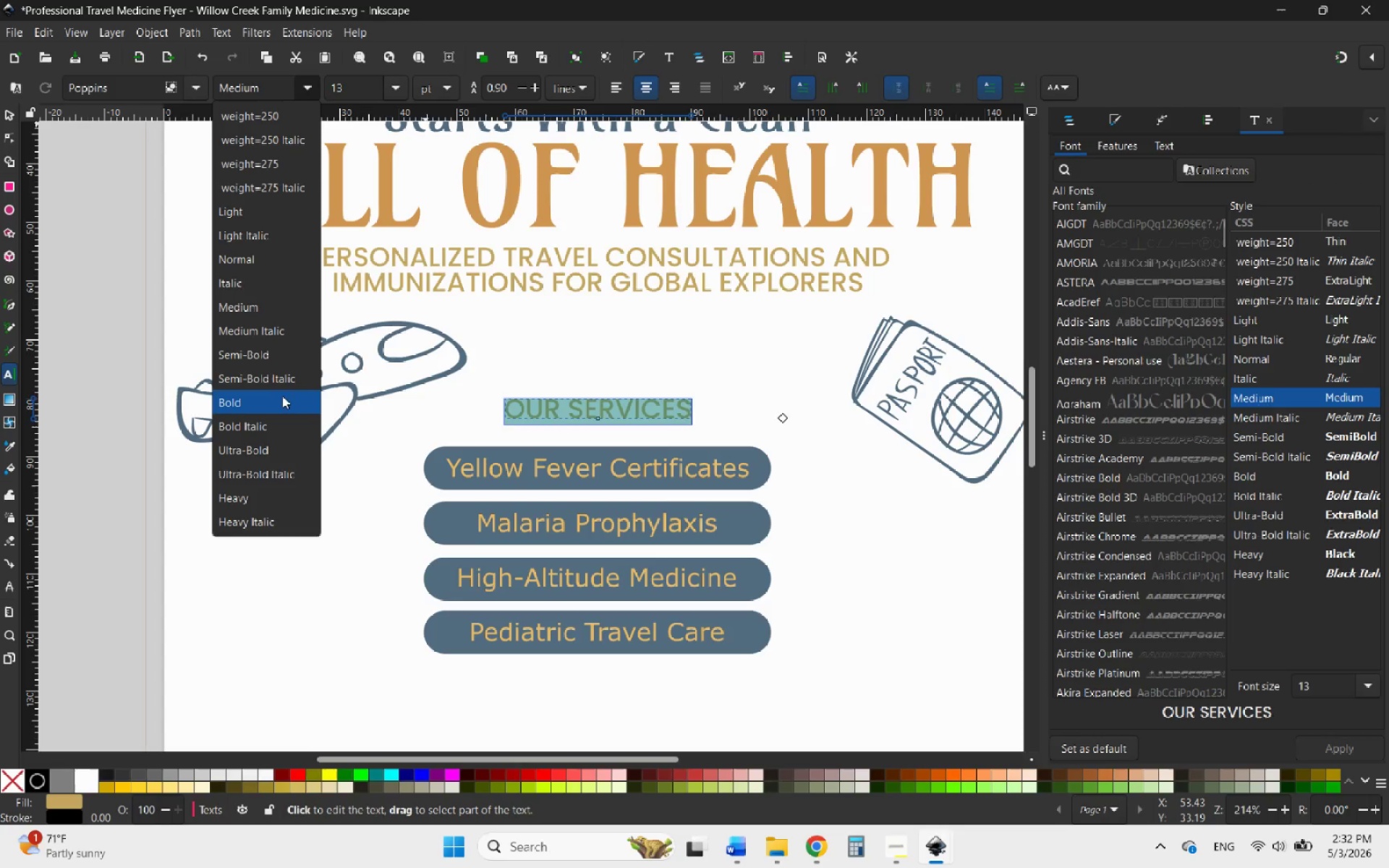 
left_click([279, 400])
 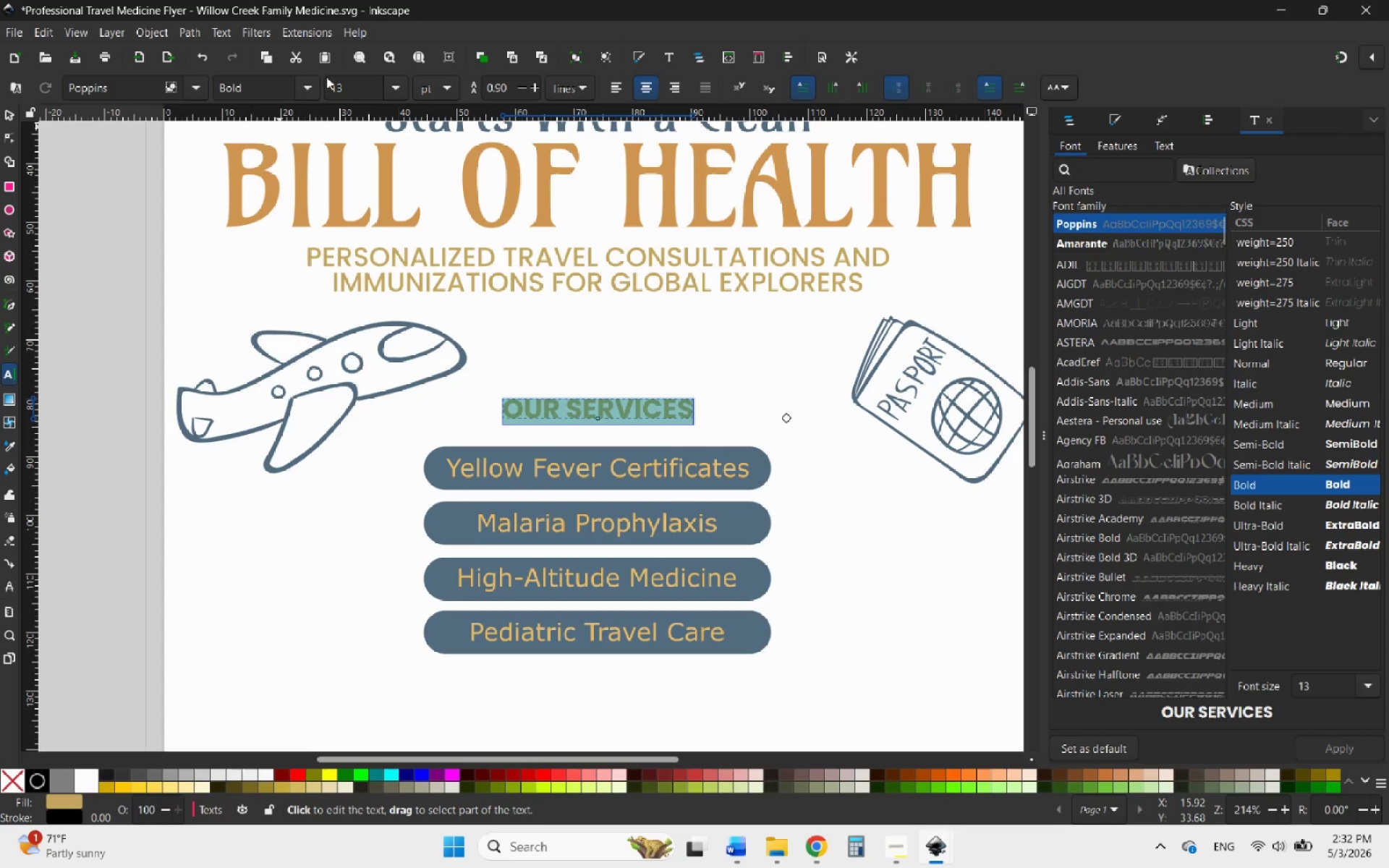 
left_click_drag(start_coordinate=[341, 91], to_coordinate=[336, 91])
 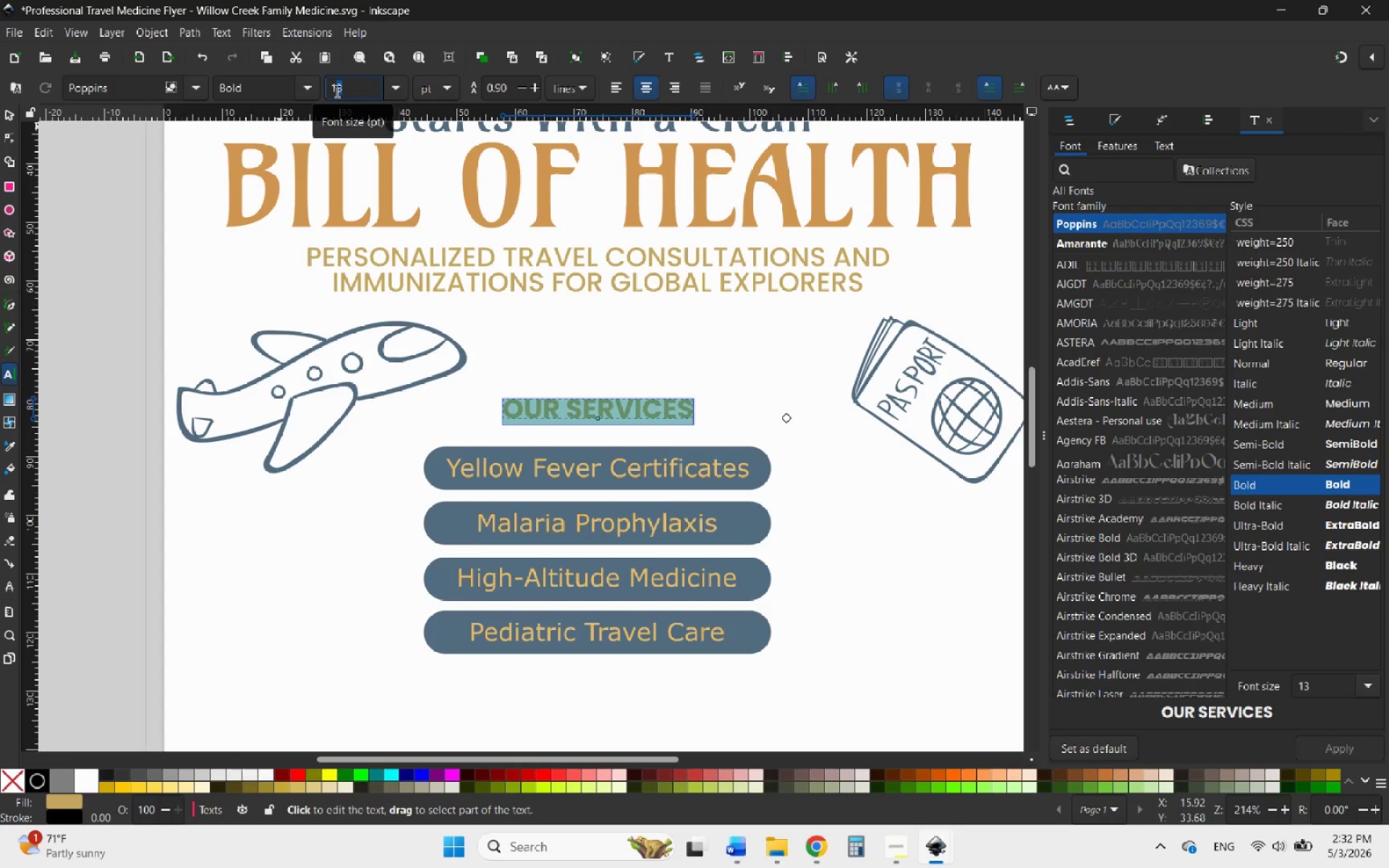 
key(4)
 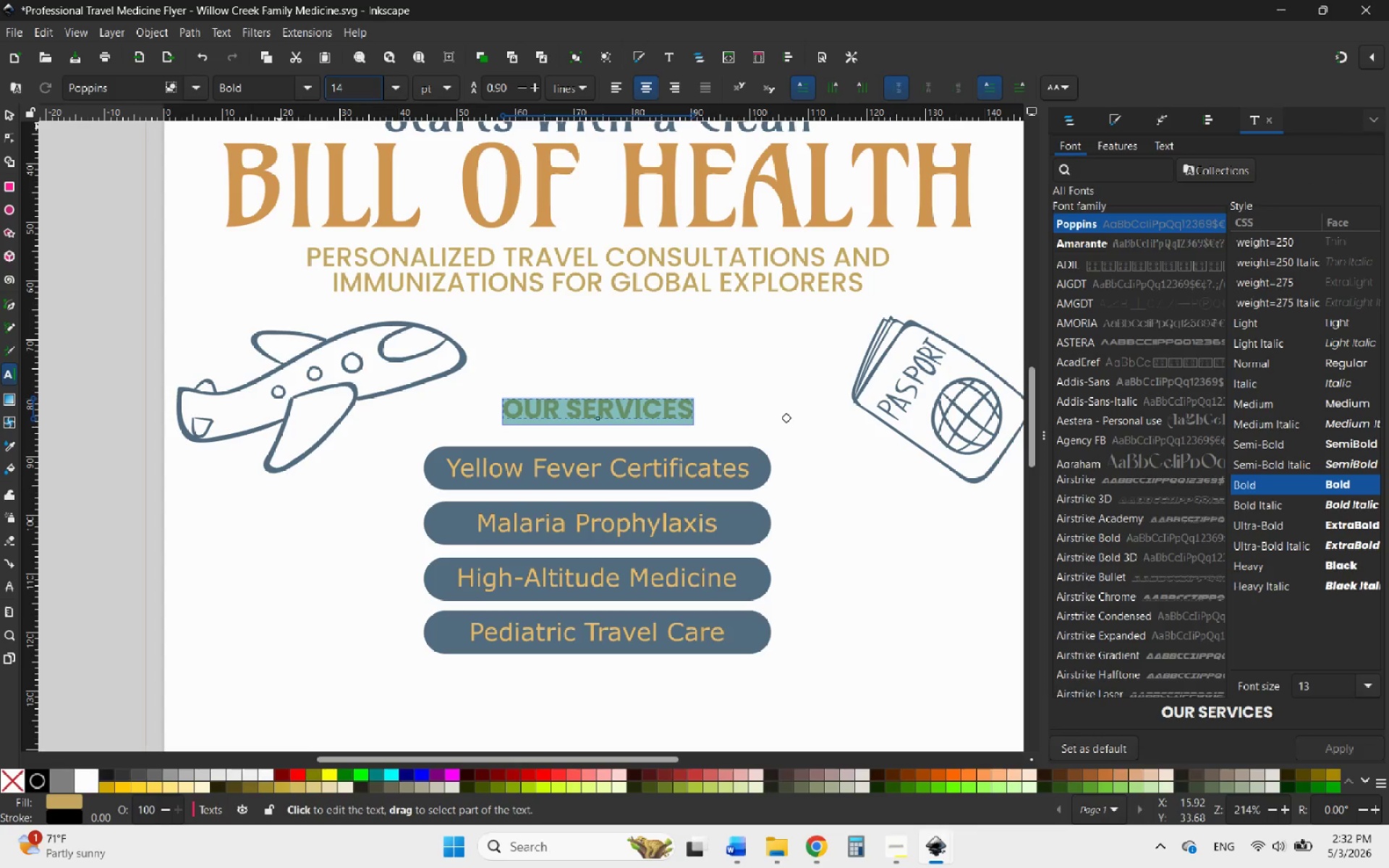 
key(Enter)
 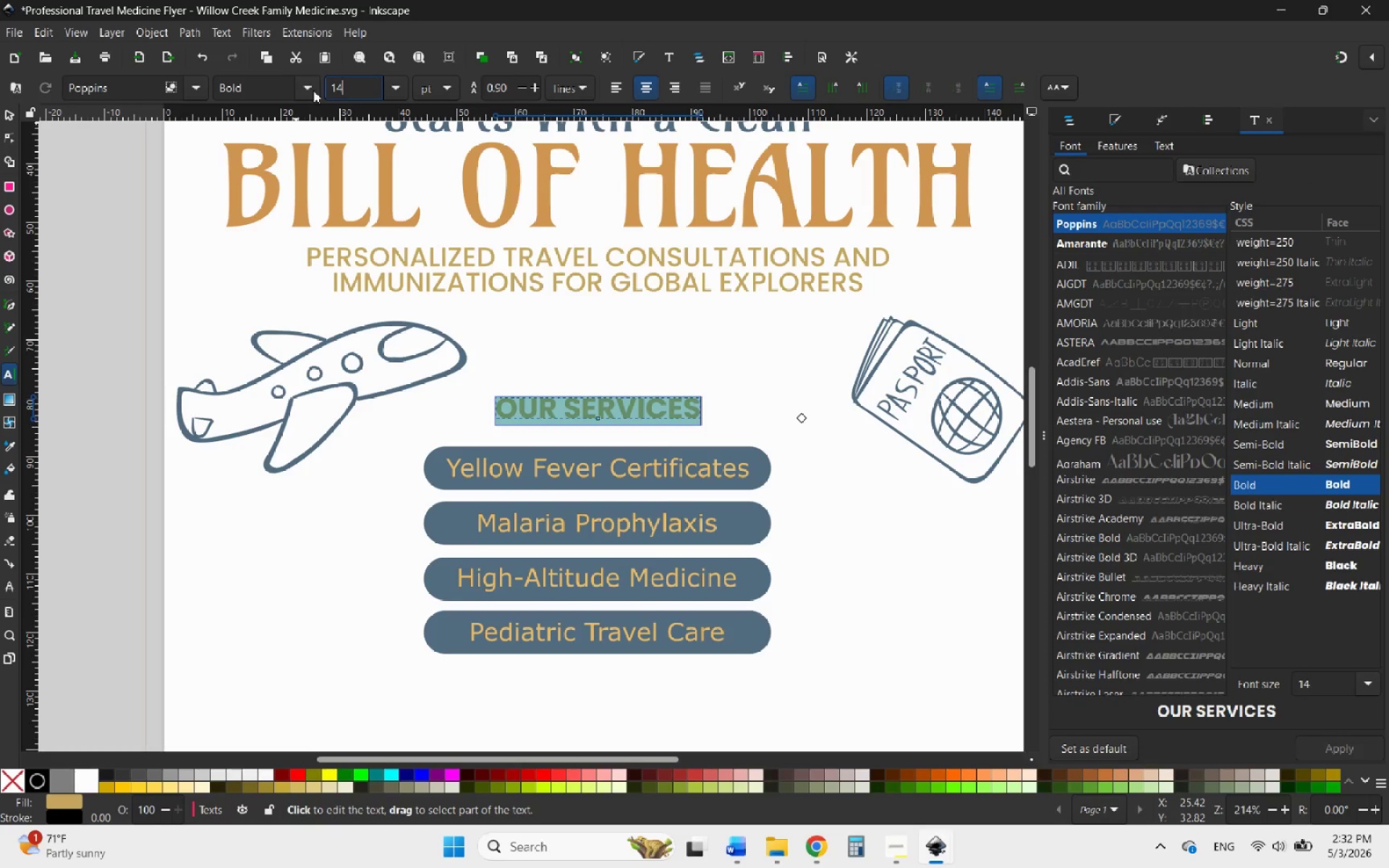 
left_click_drag(start_coordinate=[343, 88], to_coordinate=[334, 88])
 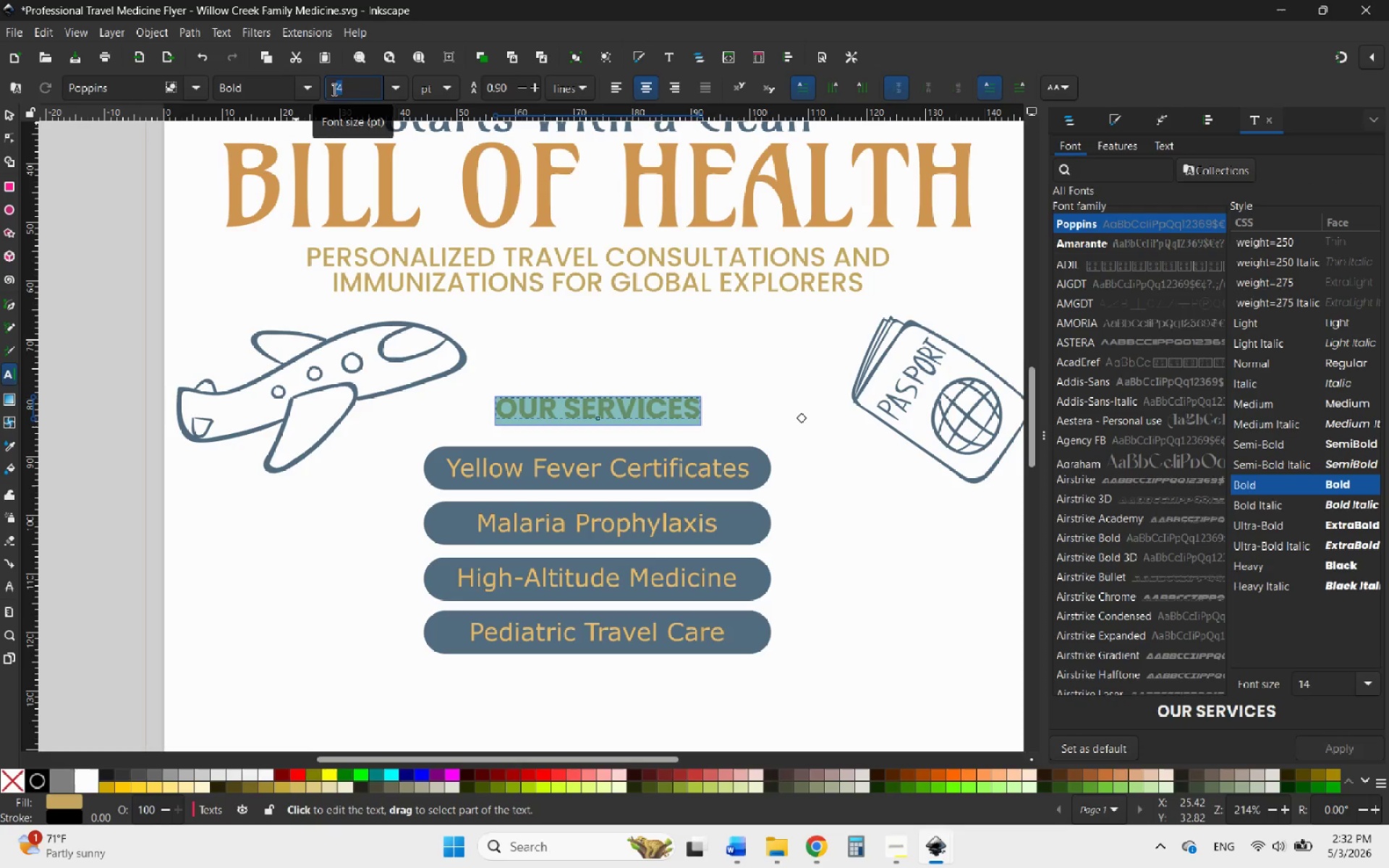 
key(5)
 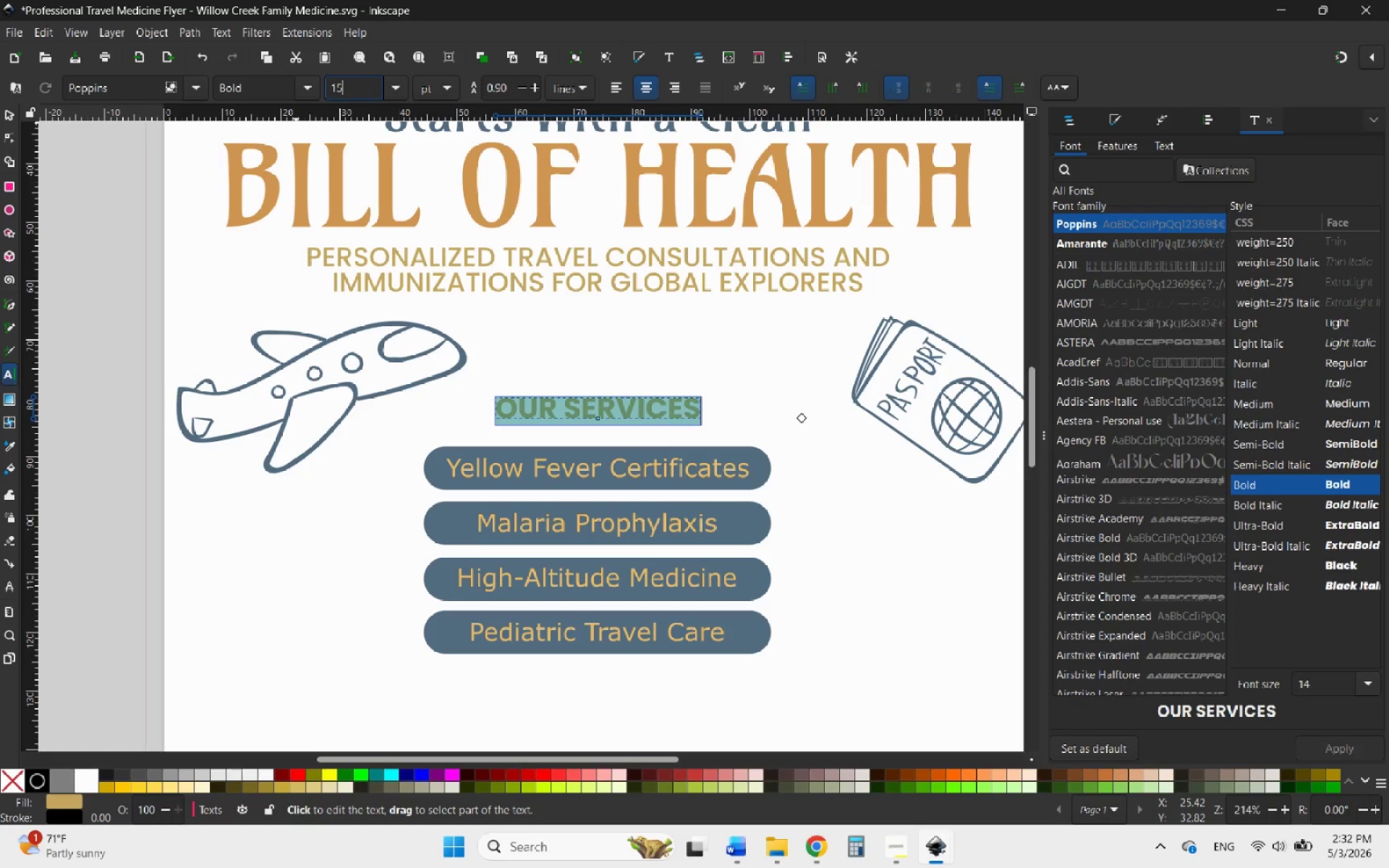 
key(Enter)
 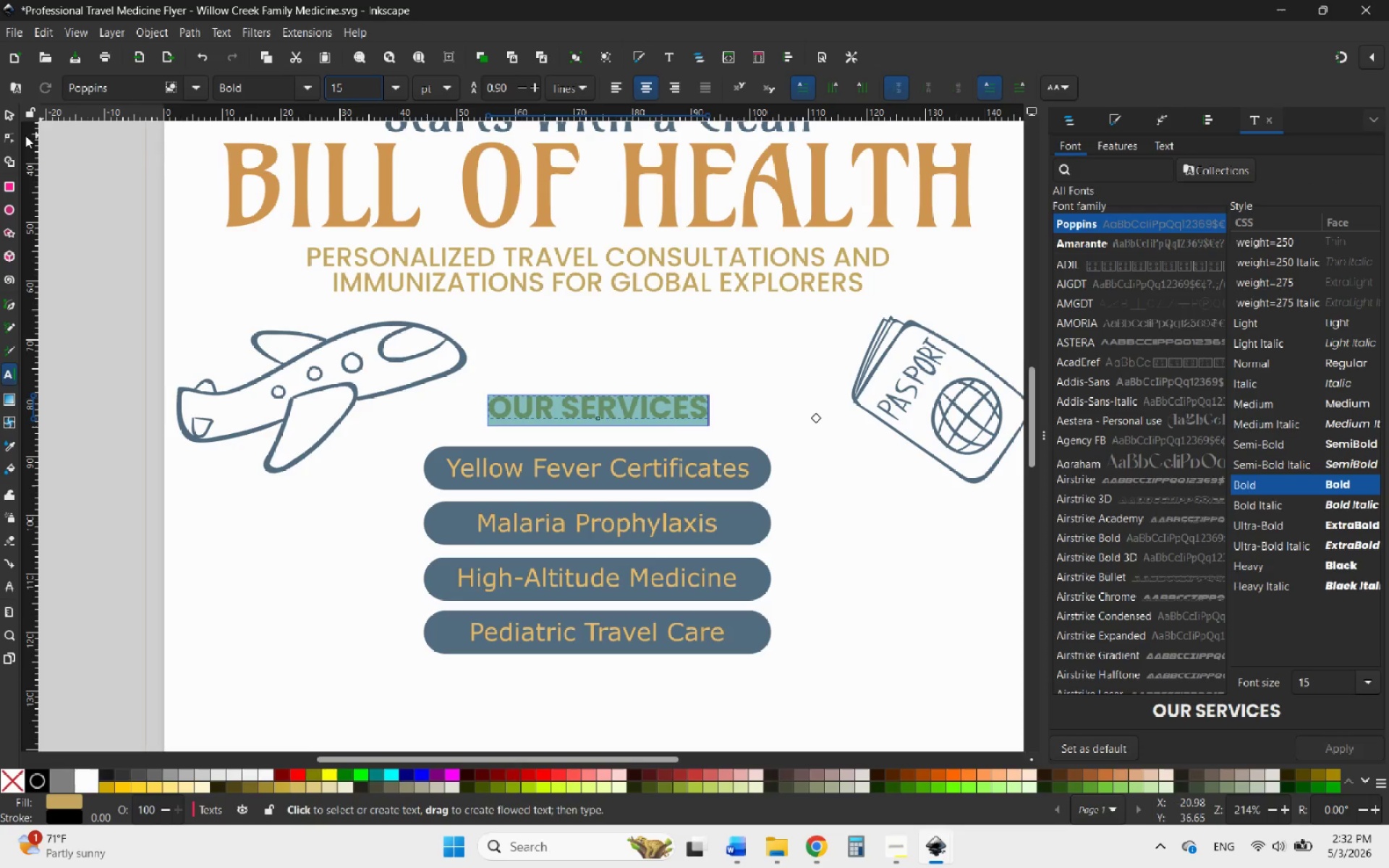 
left_click([8, 115])
 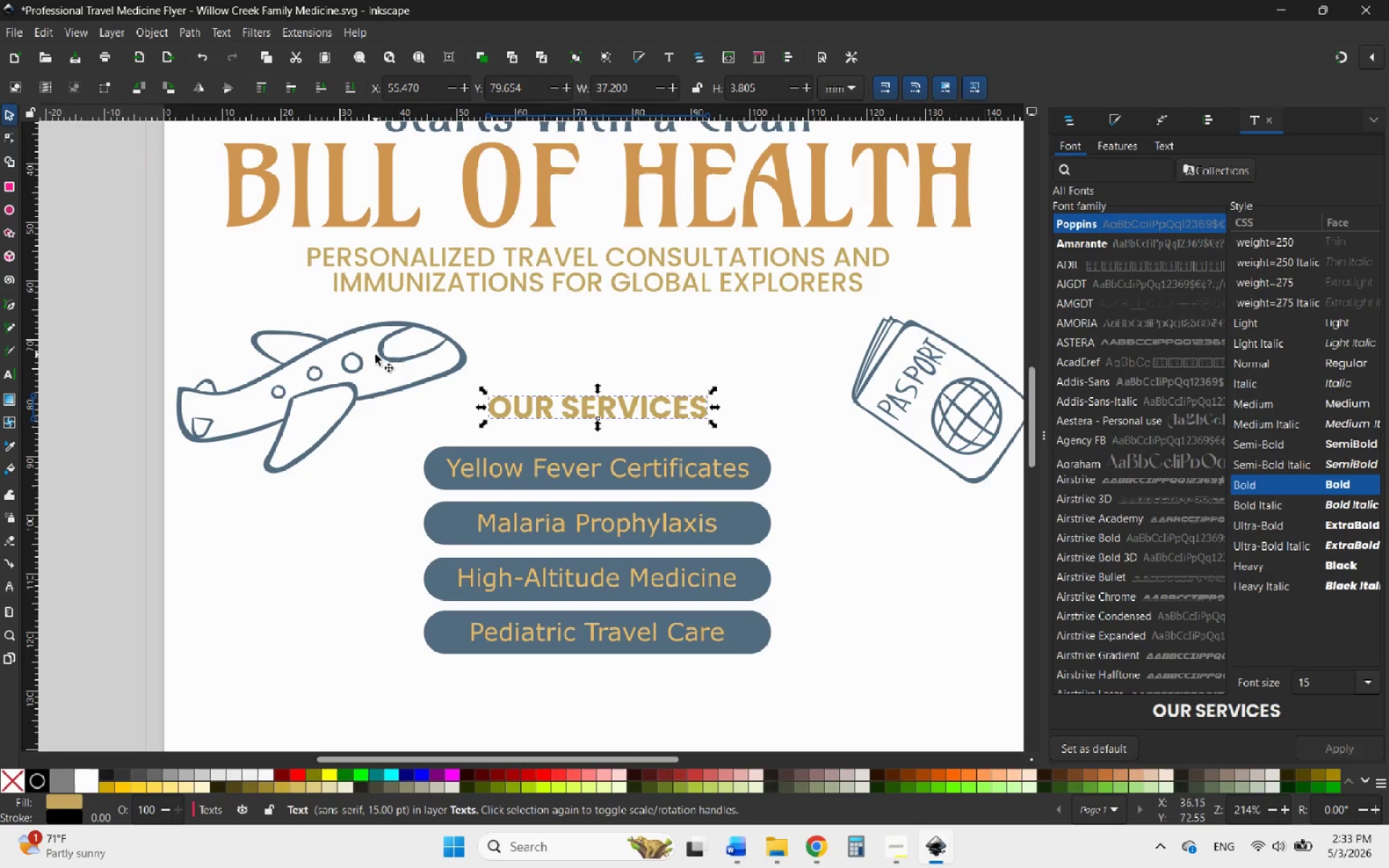 
left_click_drag(start_coordinate=[381, 352], to_coordinate=[352, 353])
 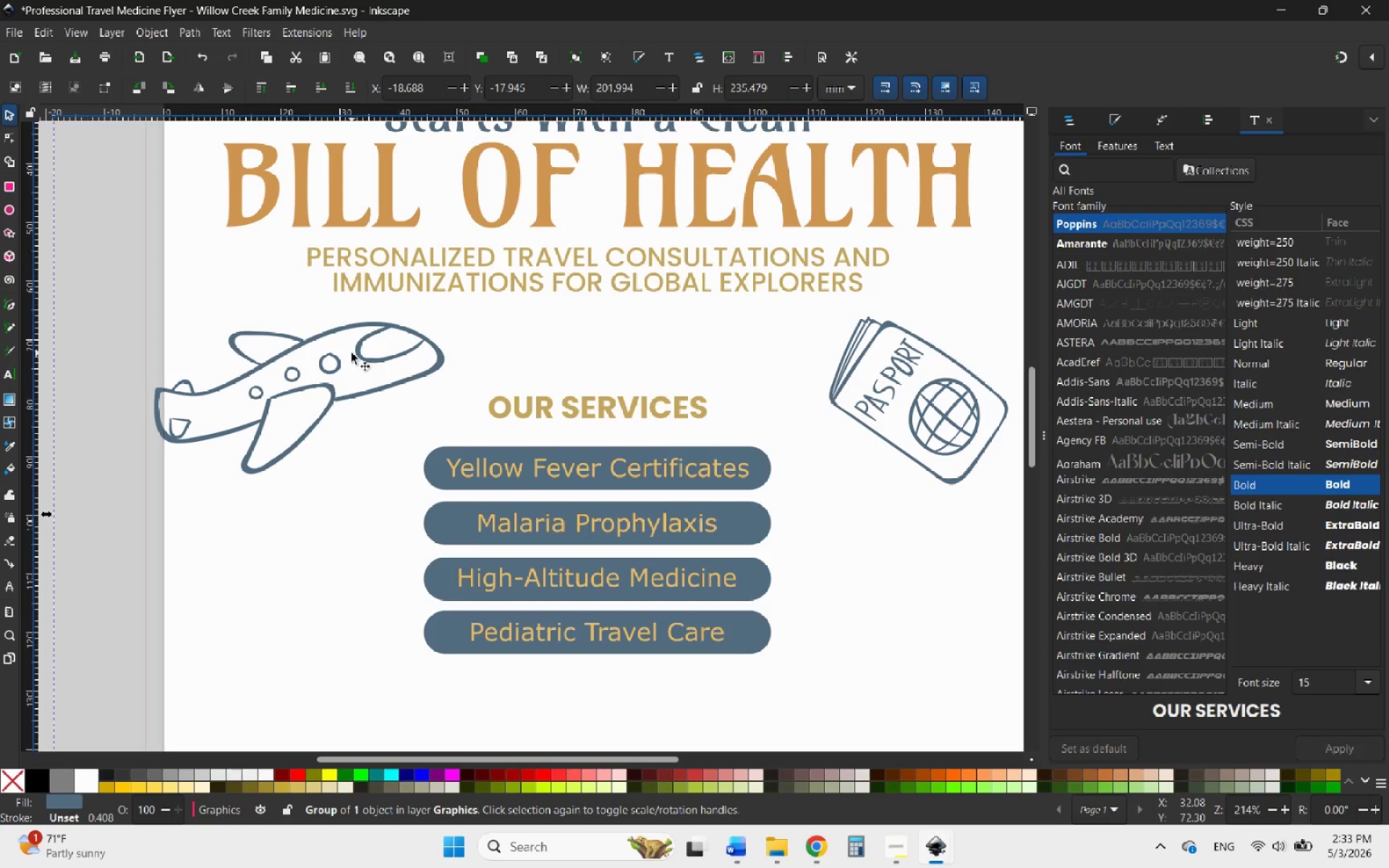 
key(Control+Z)
 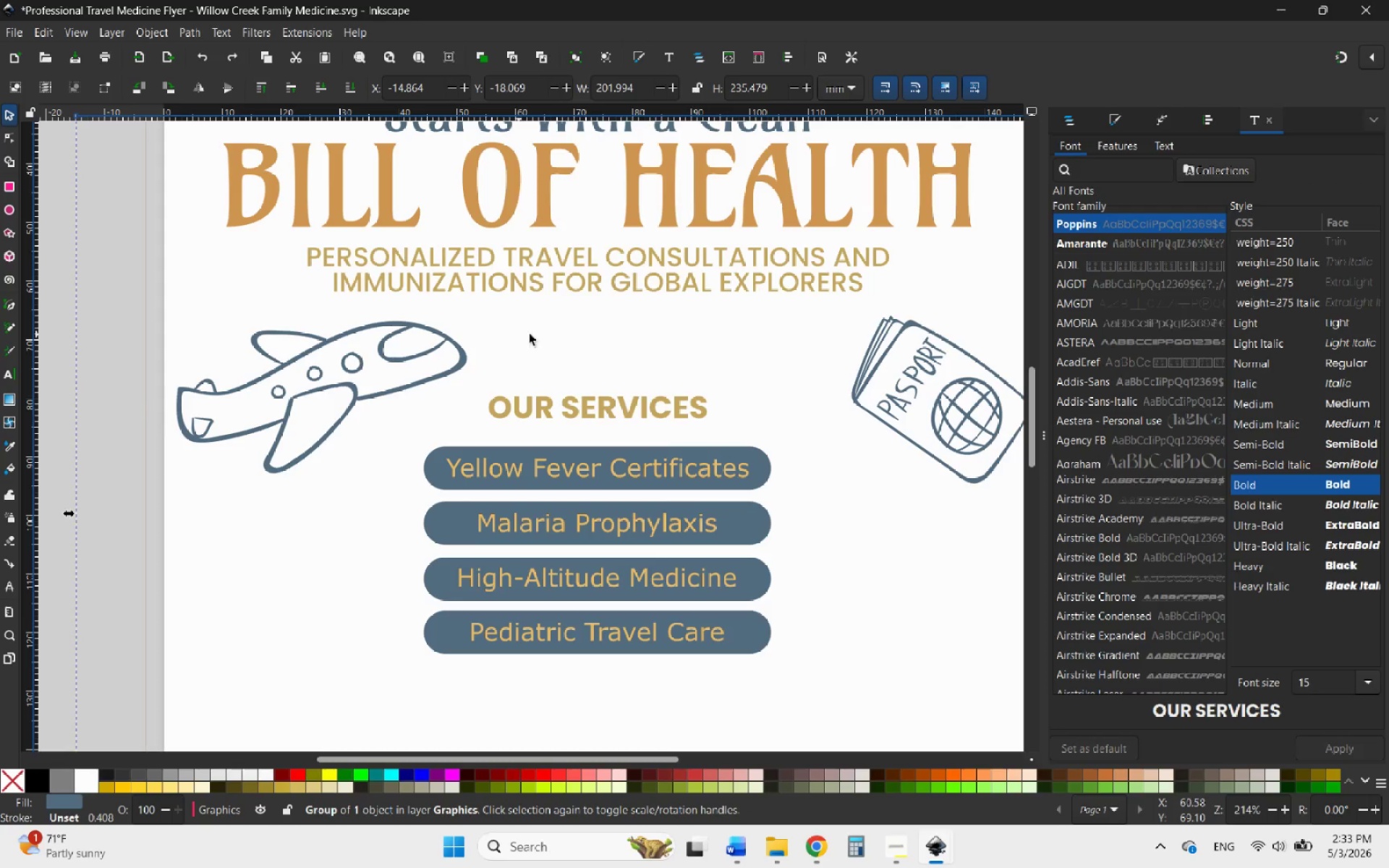 
key(Alt+AltLeft)
 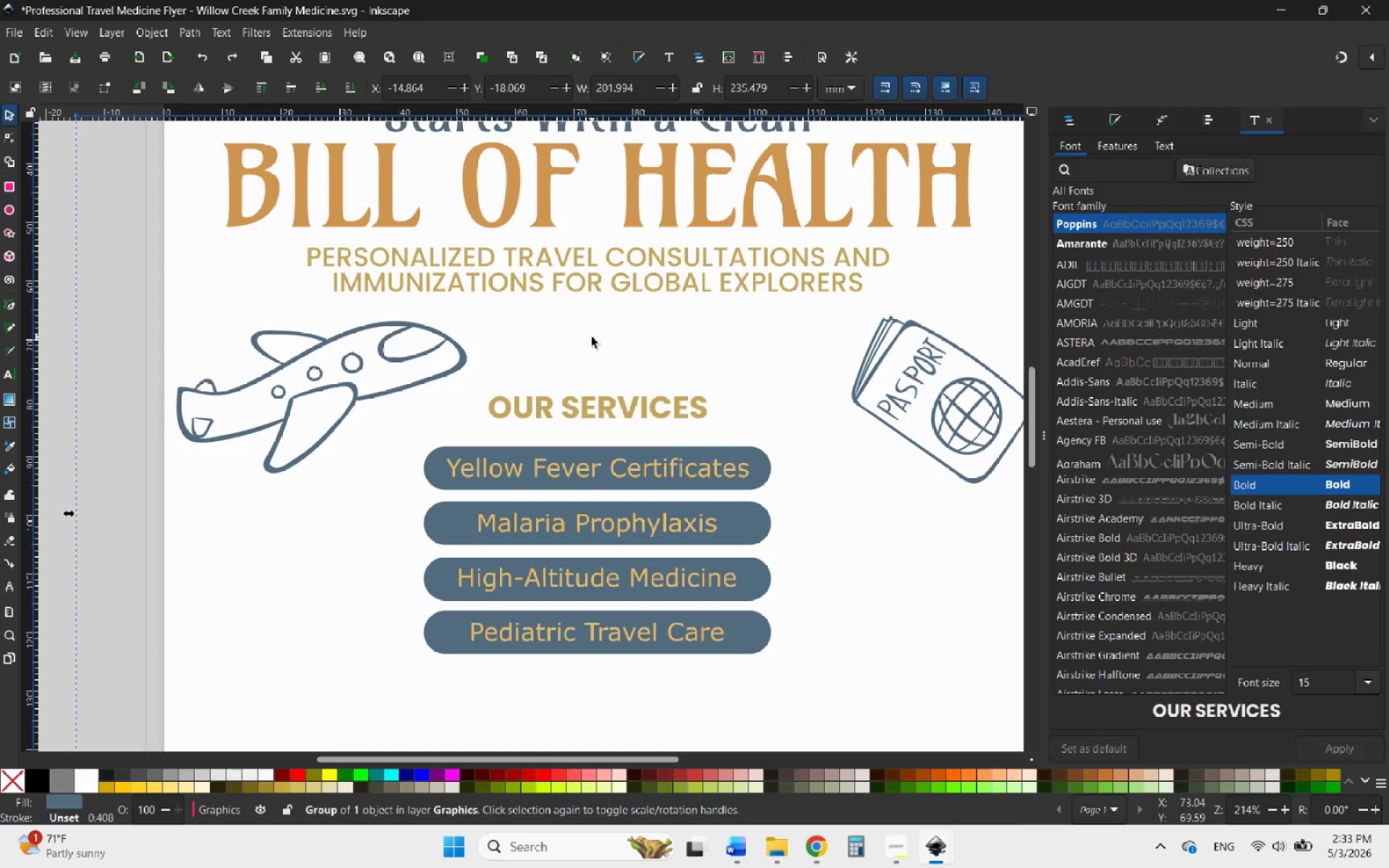 
hold_key(key=ControlLeft, duration=1.69)
scroll: coordinate [618, 350], scroll_direction: down, amount: 4.0
 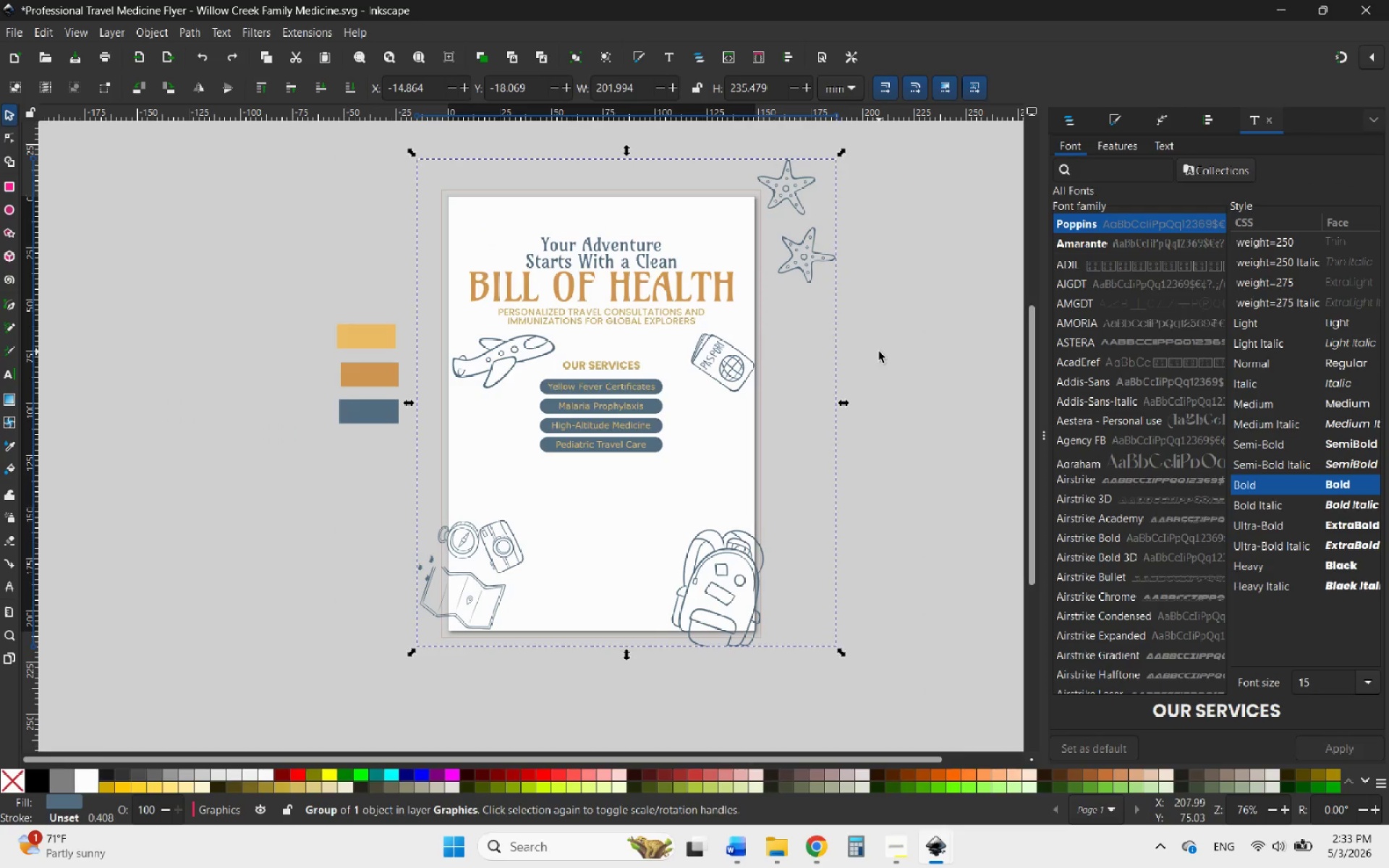 
left_click([879, 352])
 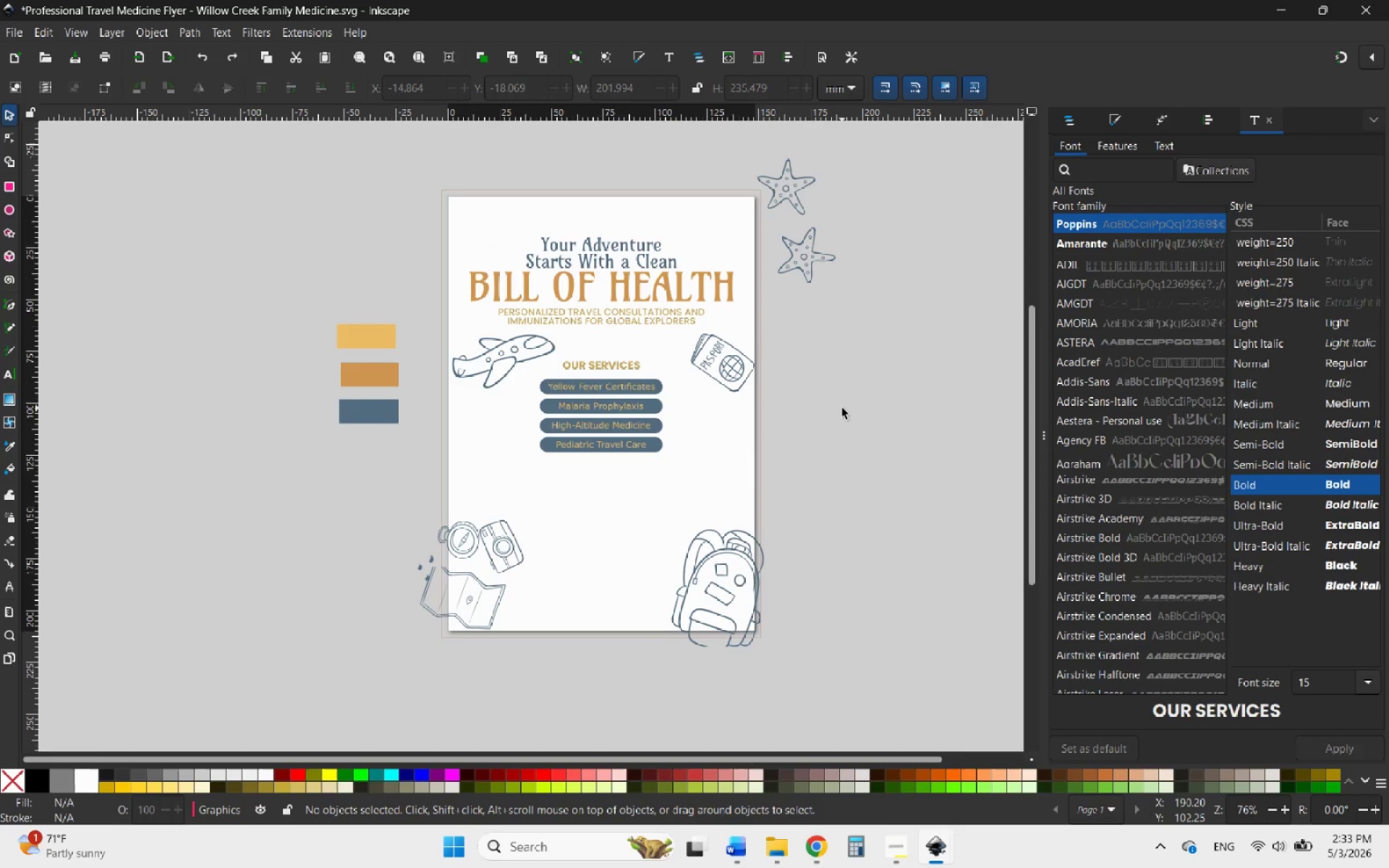 
double_click([842, 408])
 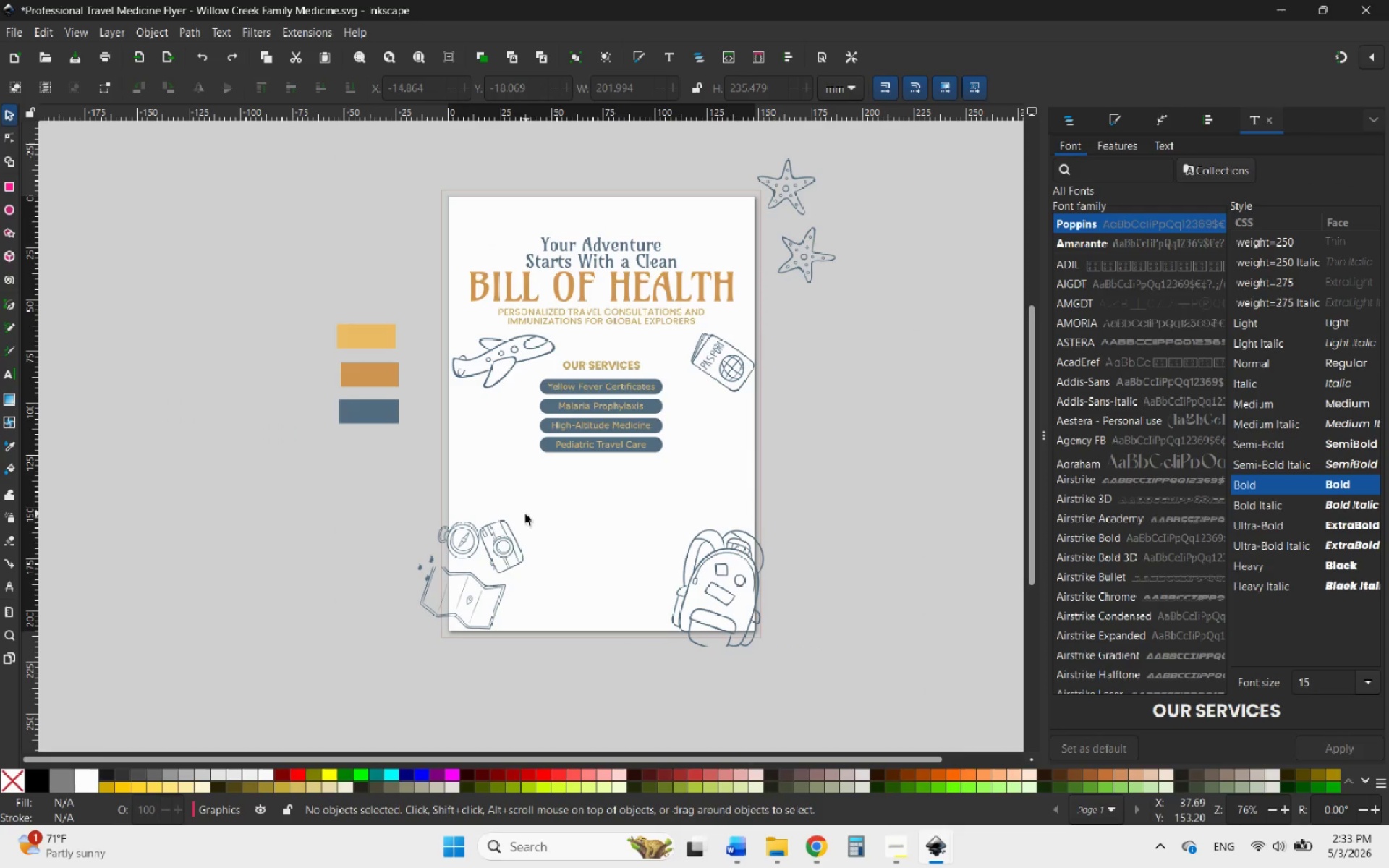 
left_click([509, 556])
 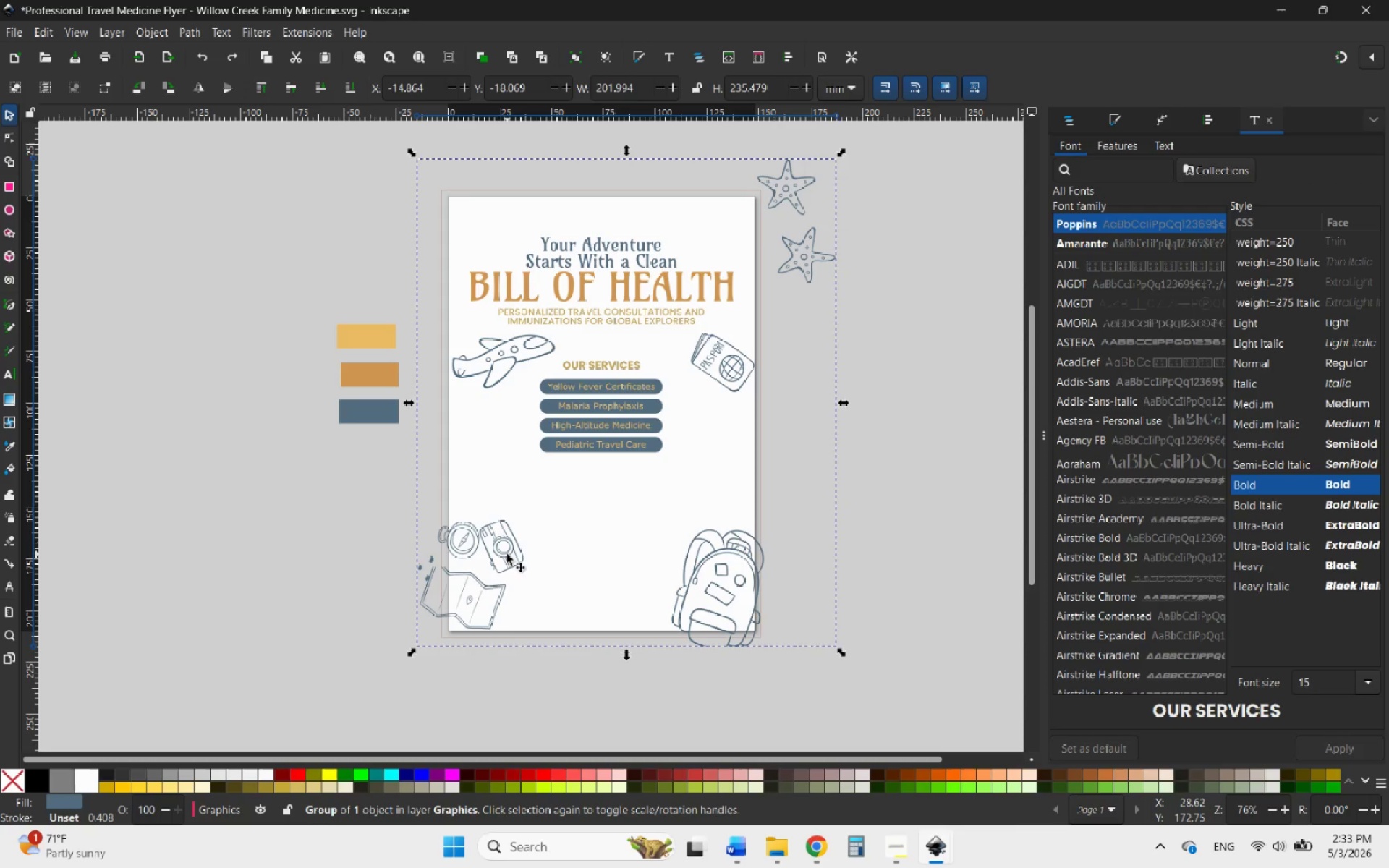 
double_click([507, 554])
 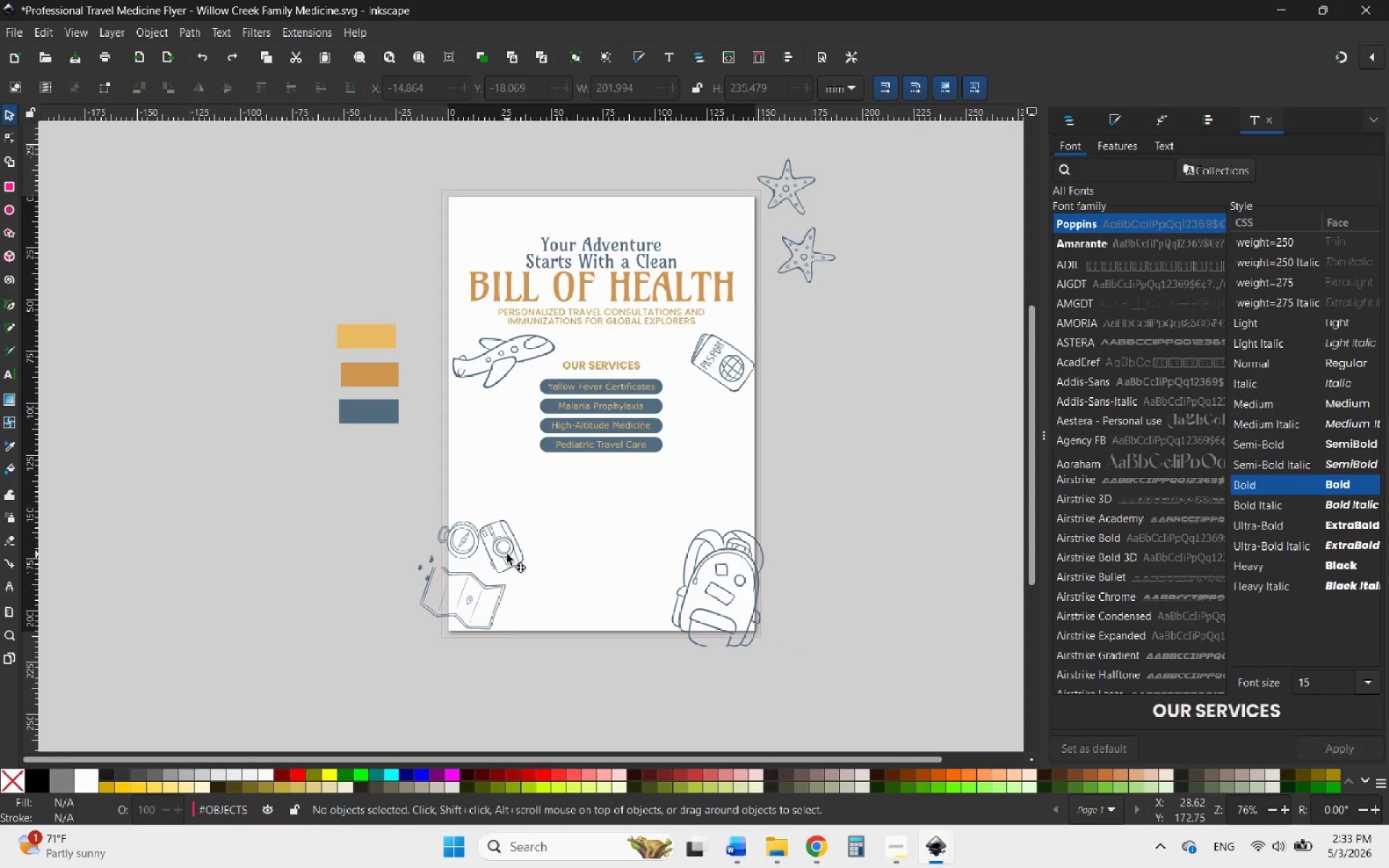 
left_click([507, 554])
 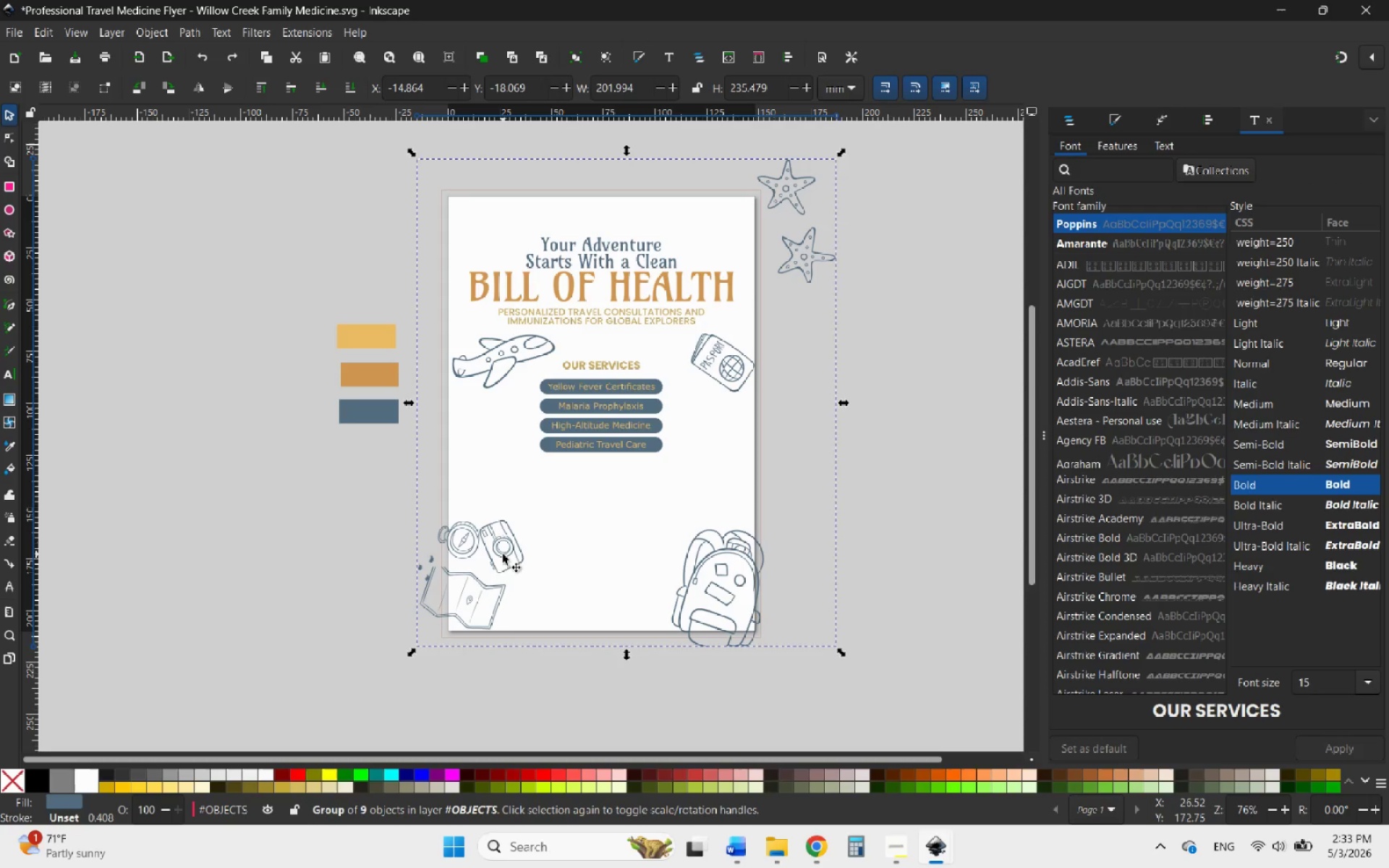 
double_click([503, 554])
 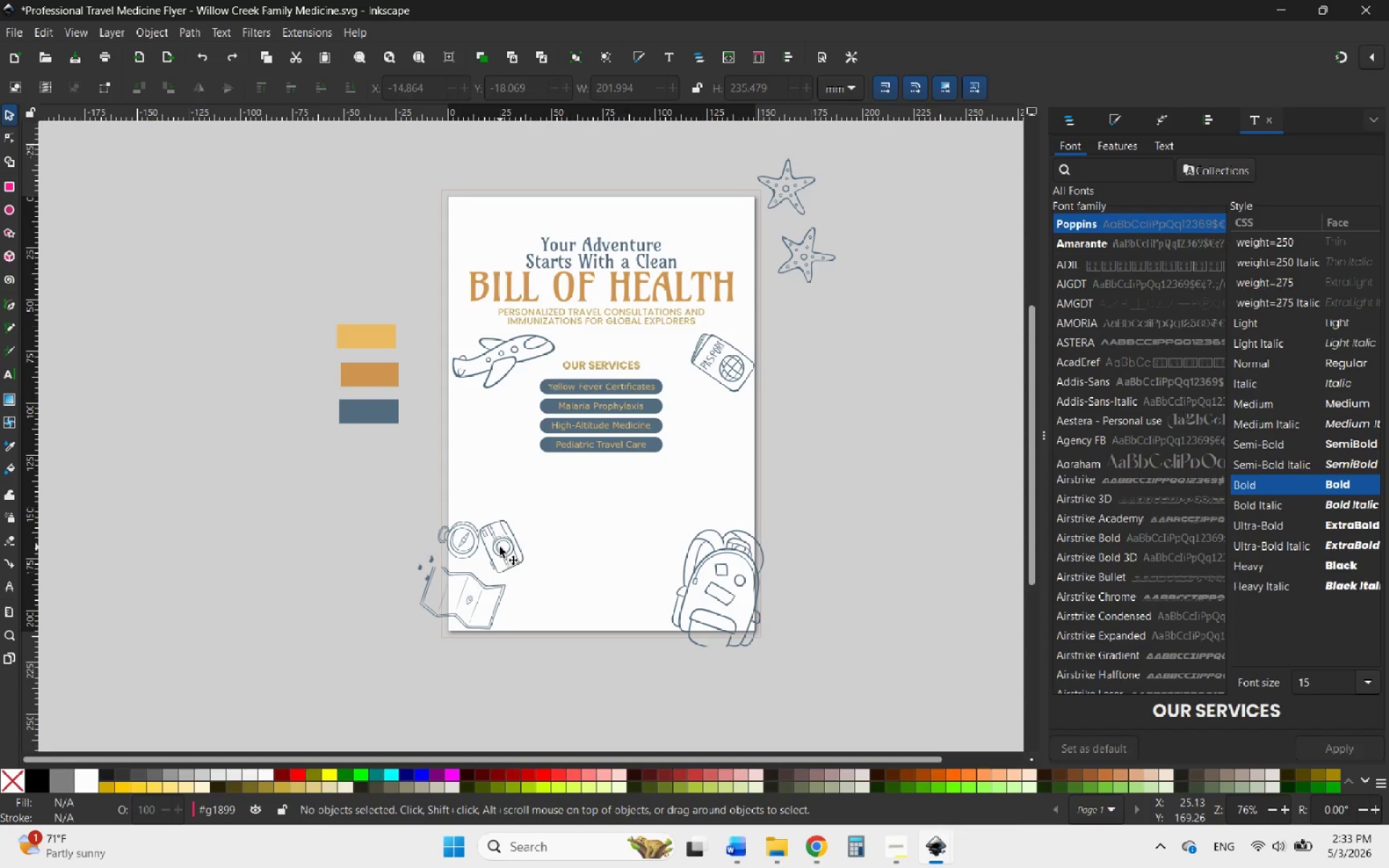 
left_click([500, 547])
 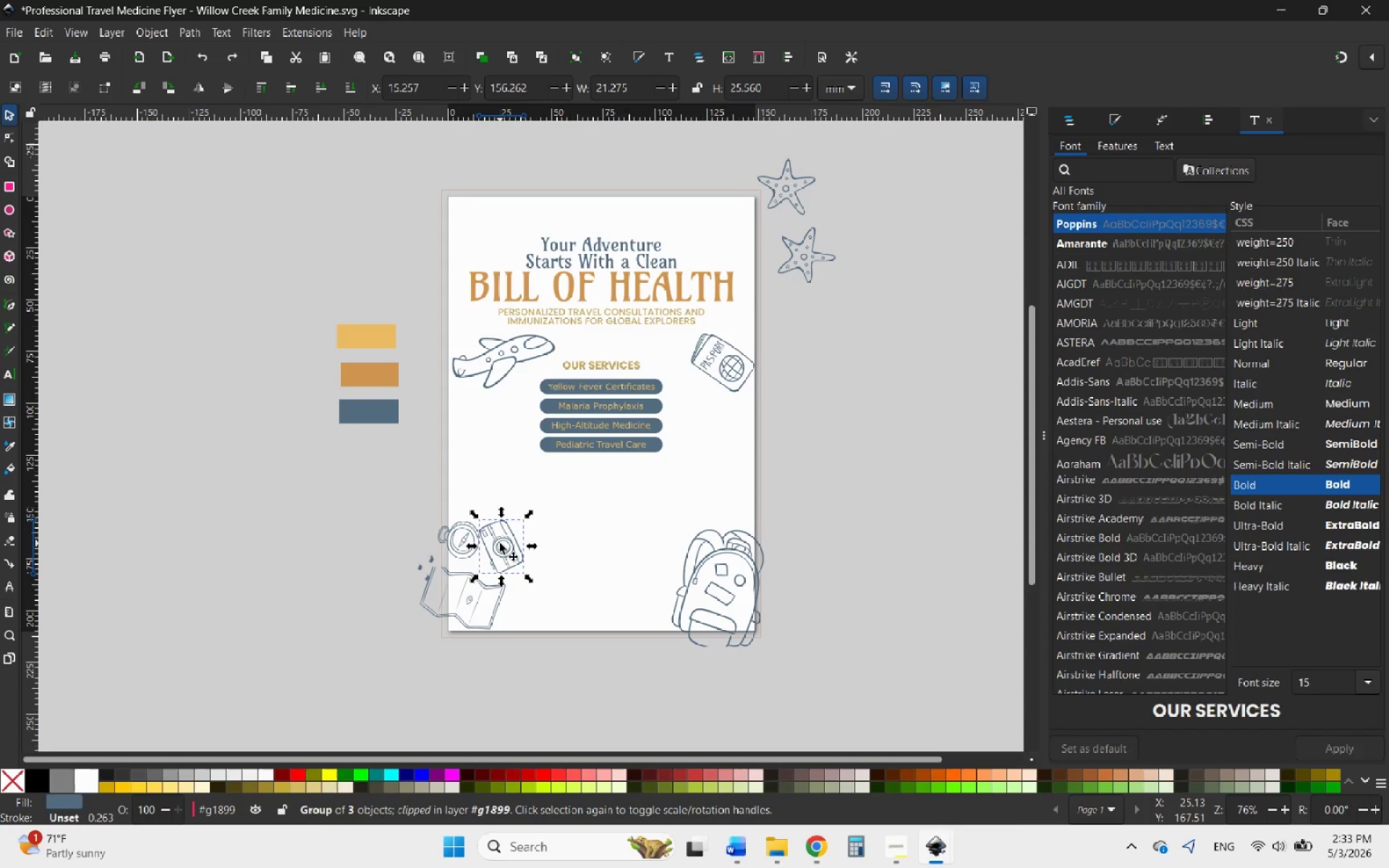 
left_click_drag(start_coordinate=[500, 543], to_coordinate=[516, 549])
 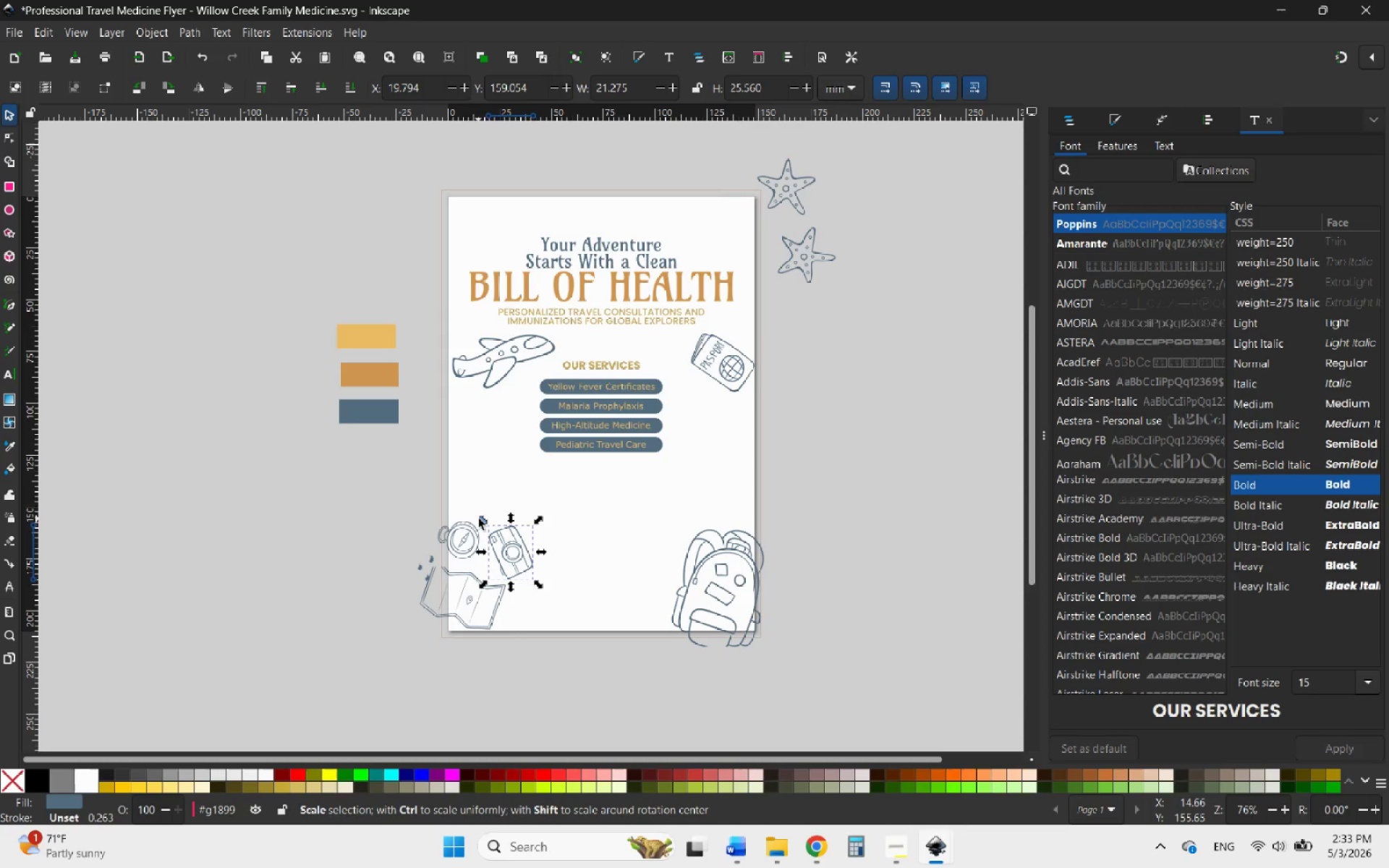 
left_click_drag(start_coordinate=[483, 519], to_coordinate=[501, 530])
 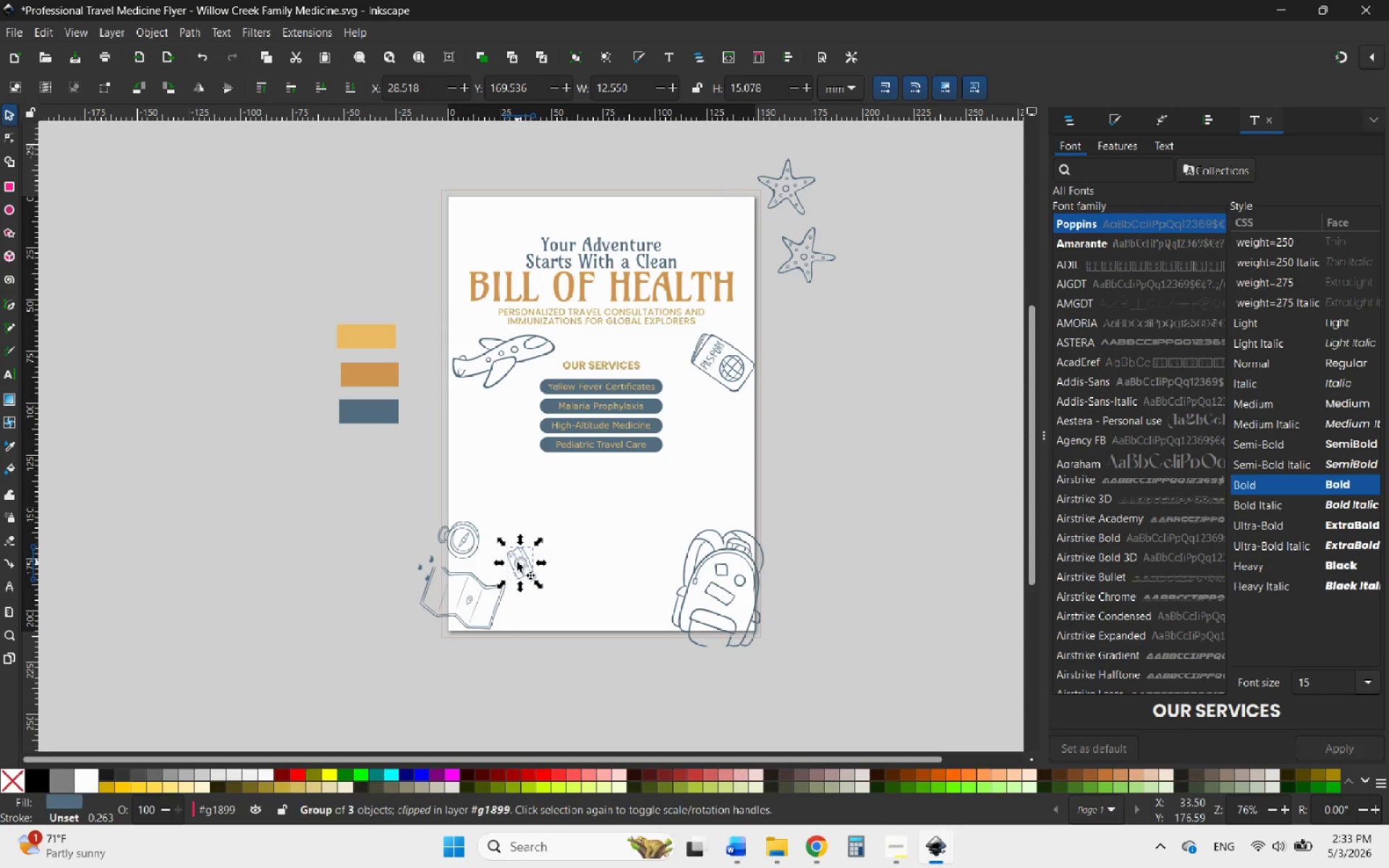 
hold_key(key=ControlLeft, duration=1.7)
 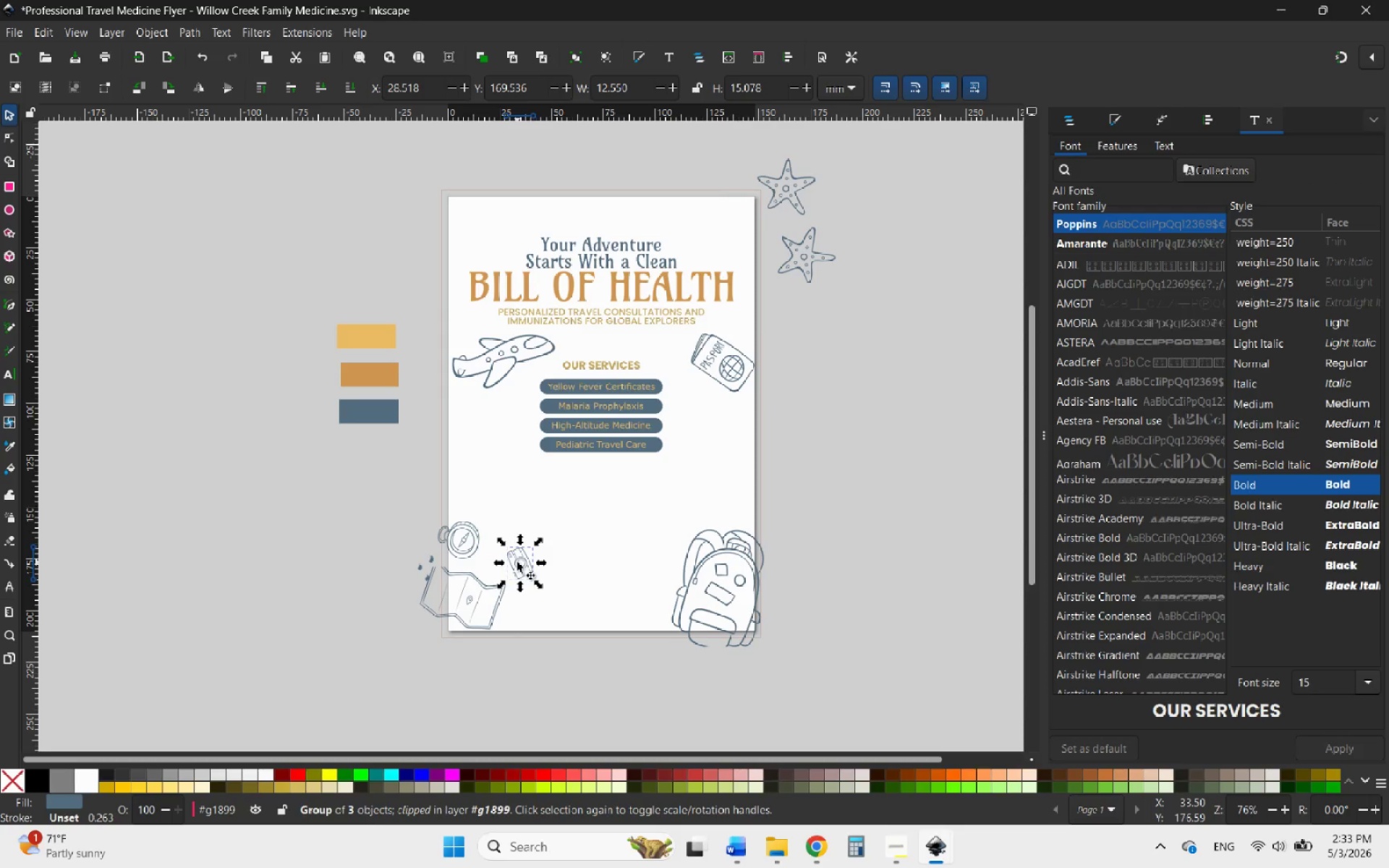 
left_click_drag(start_coordinate=[517, 562], to_coordinate=[490, 557])
 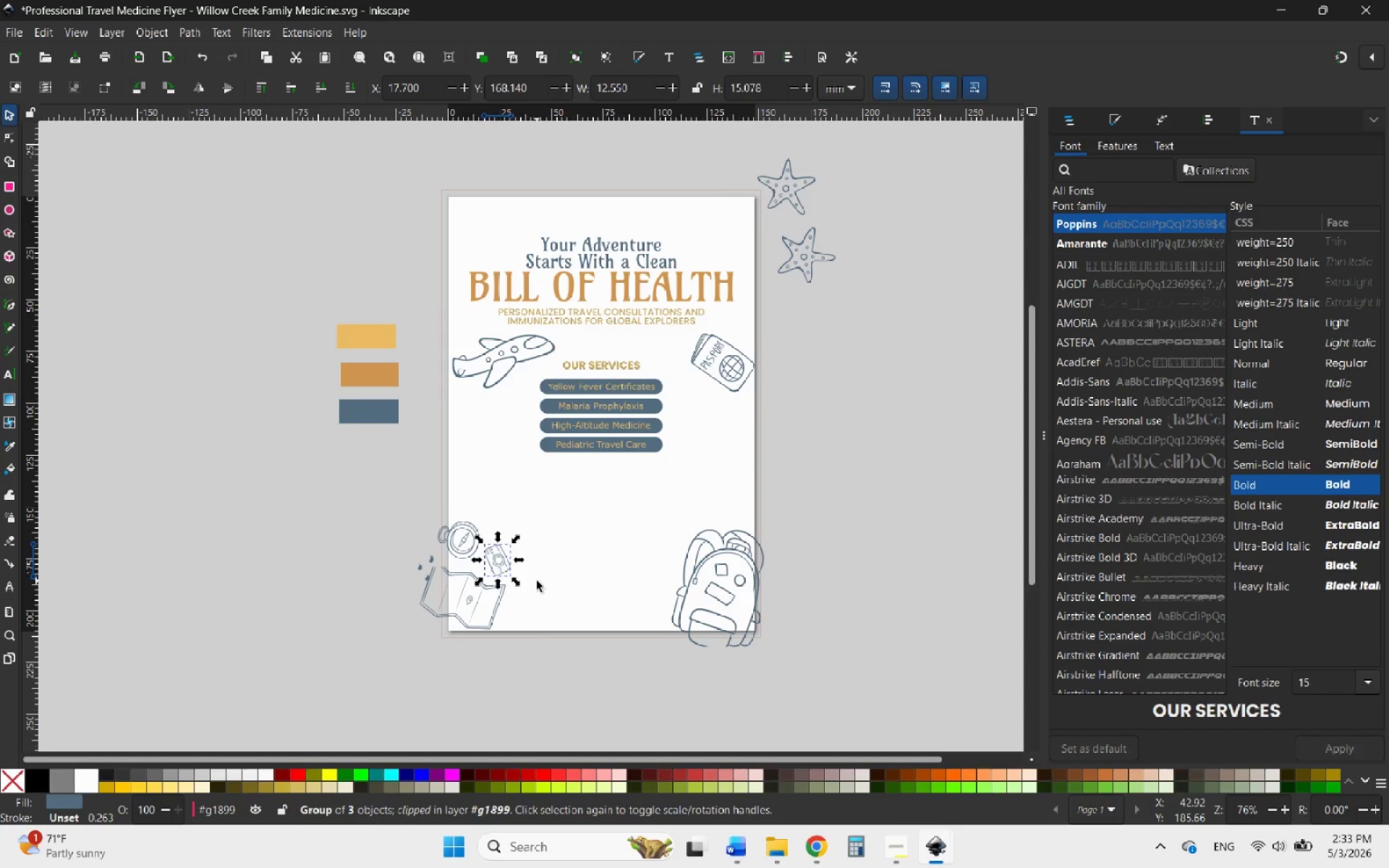 
left_click([537, 581])
 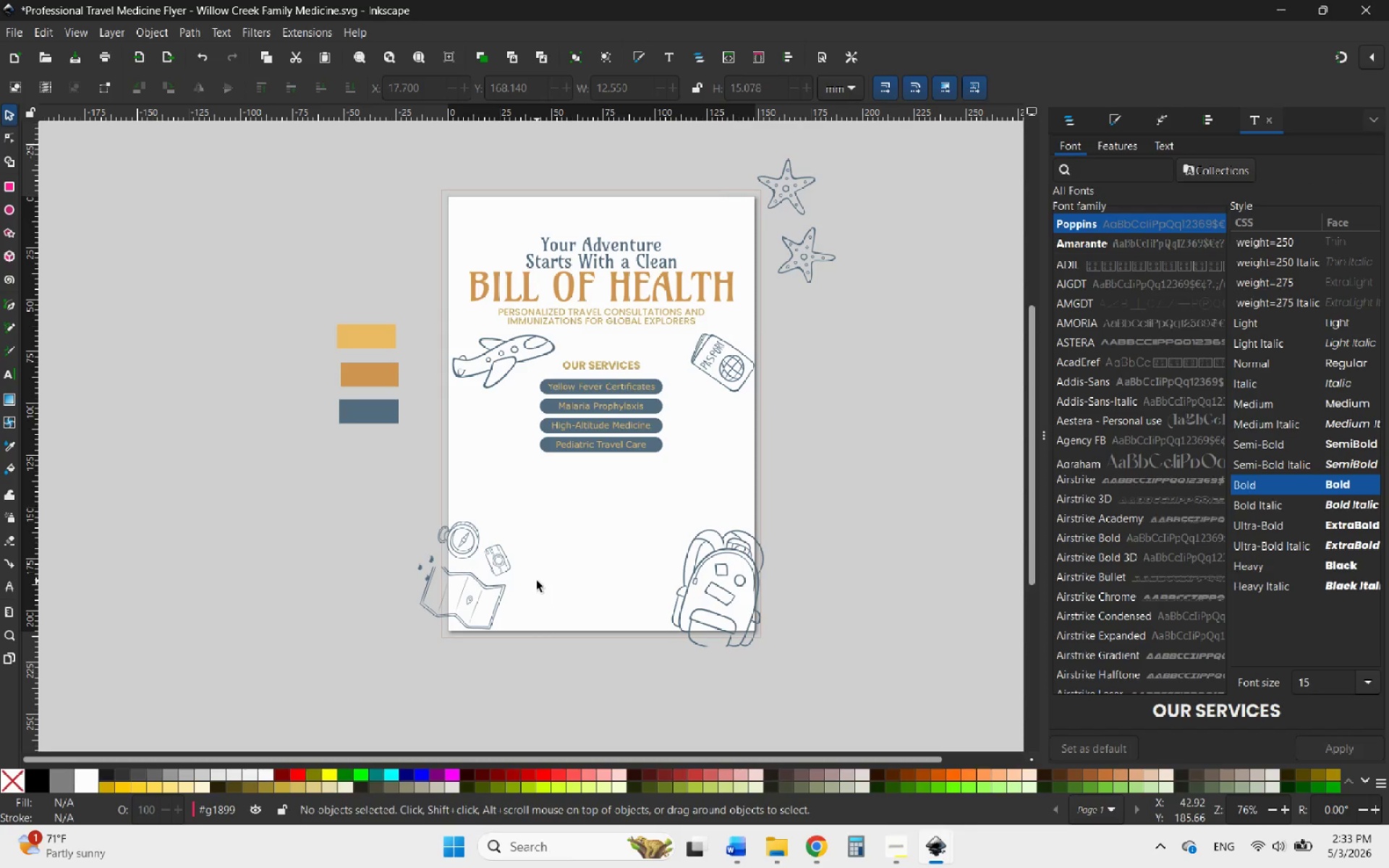 
double_click([537, 581])
 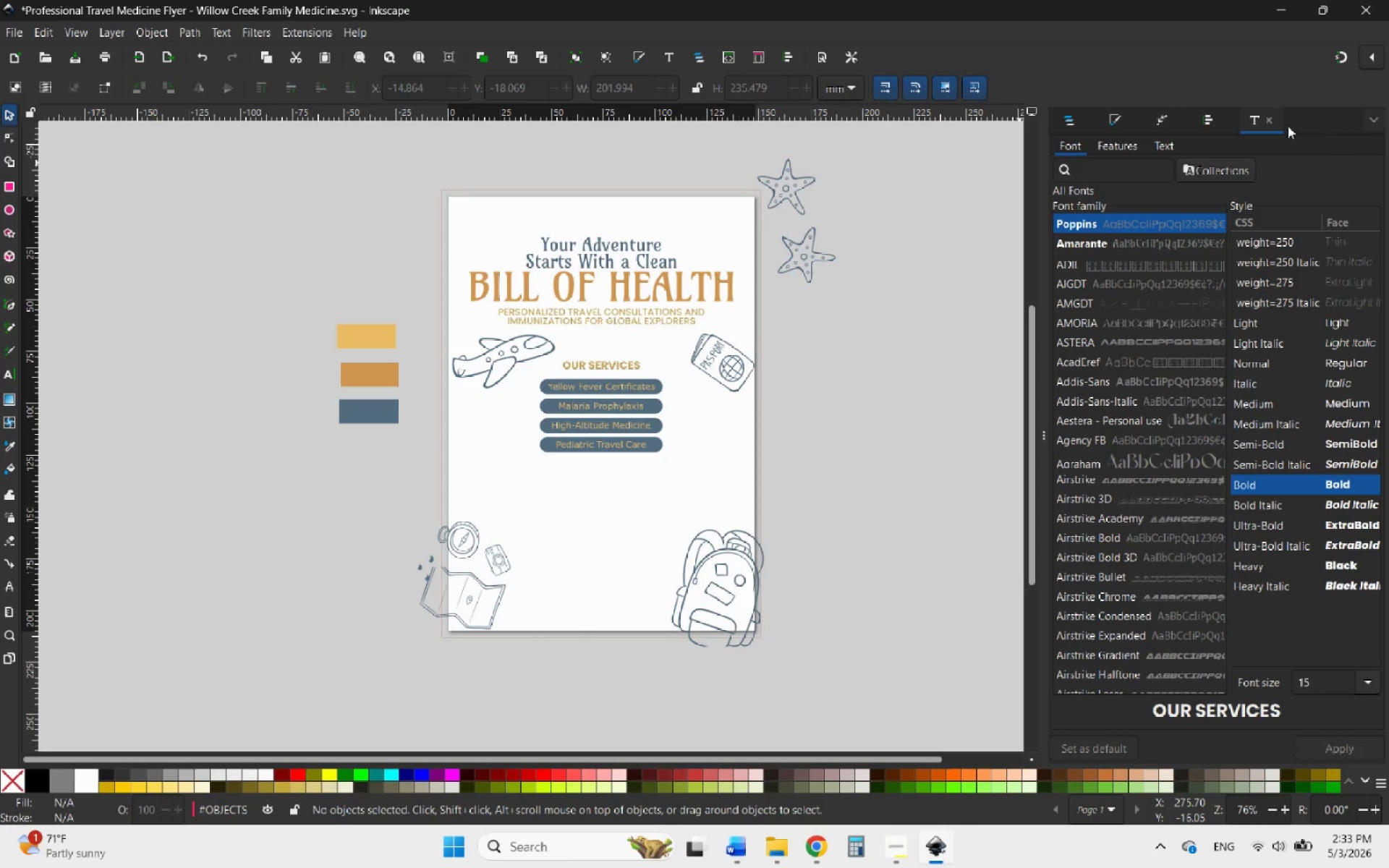 
left_click([1271, 116])
 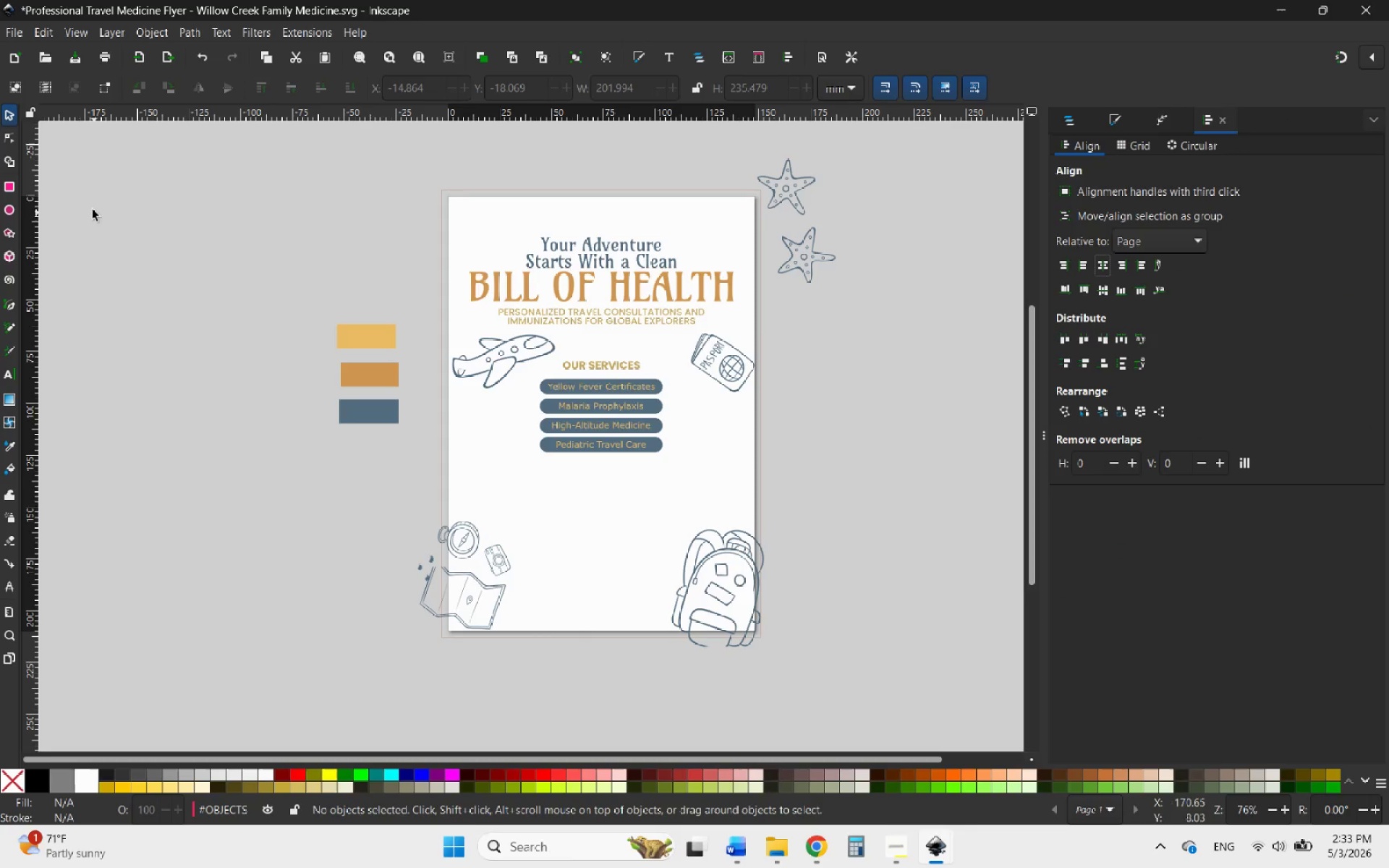 
left_click([182, 246])
 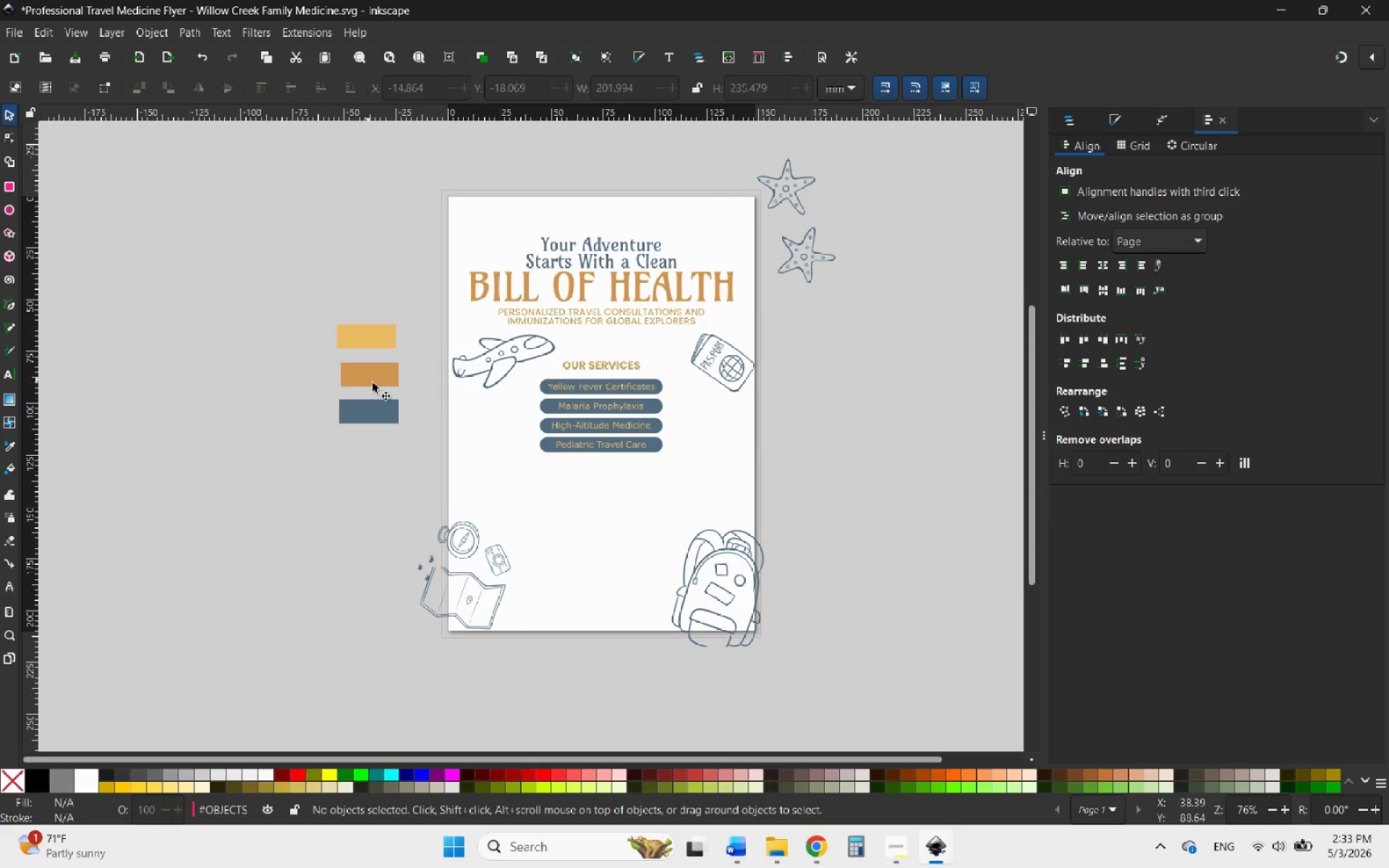 
hold_key(key=ControlLeft, duration=3.03)
scroll: coordinate [799, 490], scroll_direction: none, amount: 0.0
 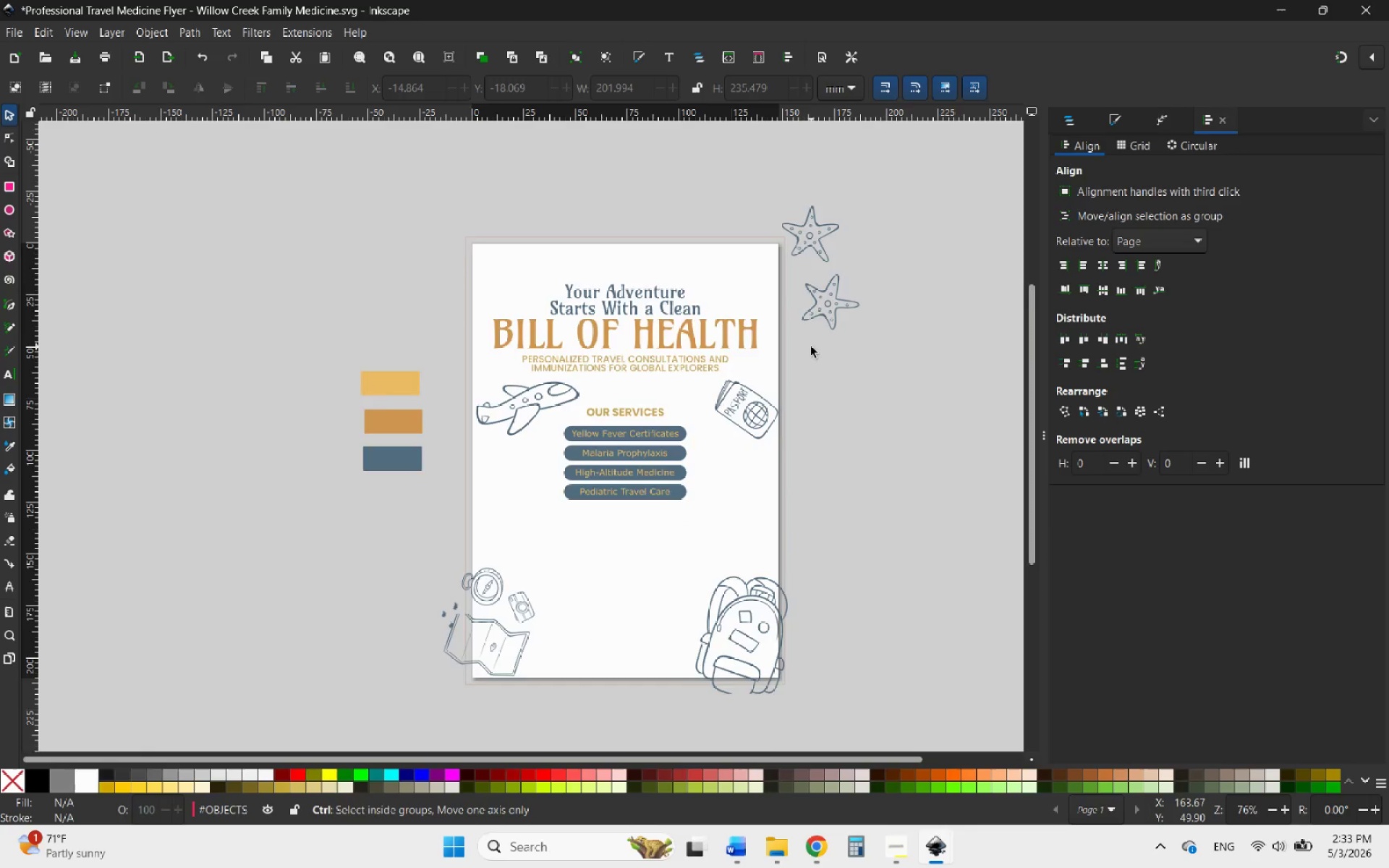 
scroll: coordinate [811, 346], scroll_direction: up, amount: 1.0
 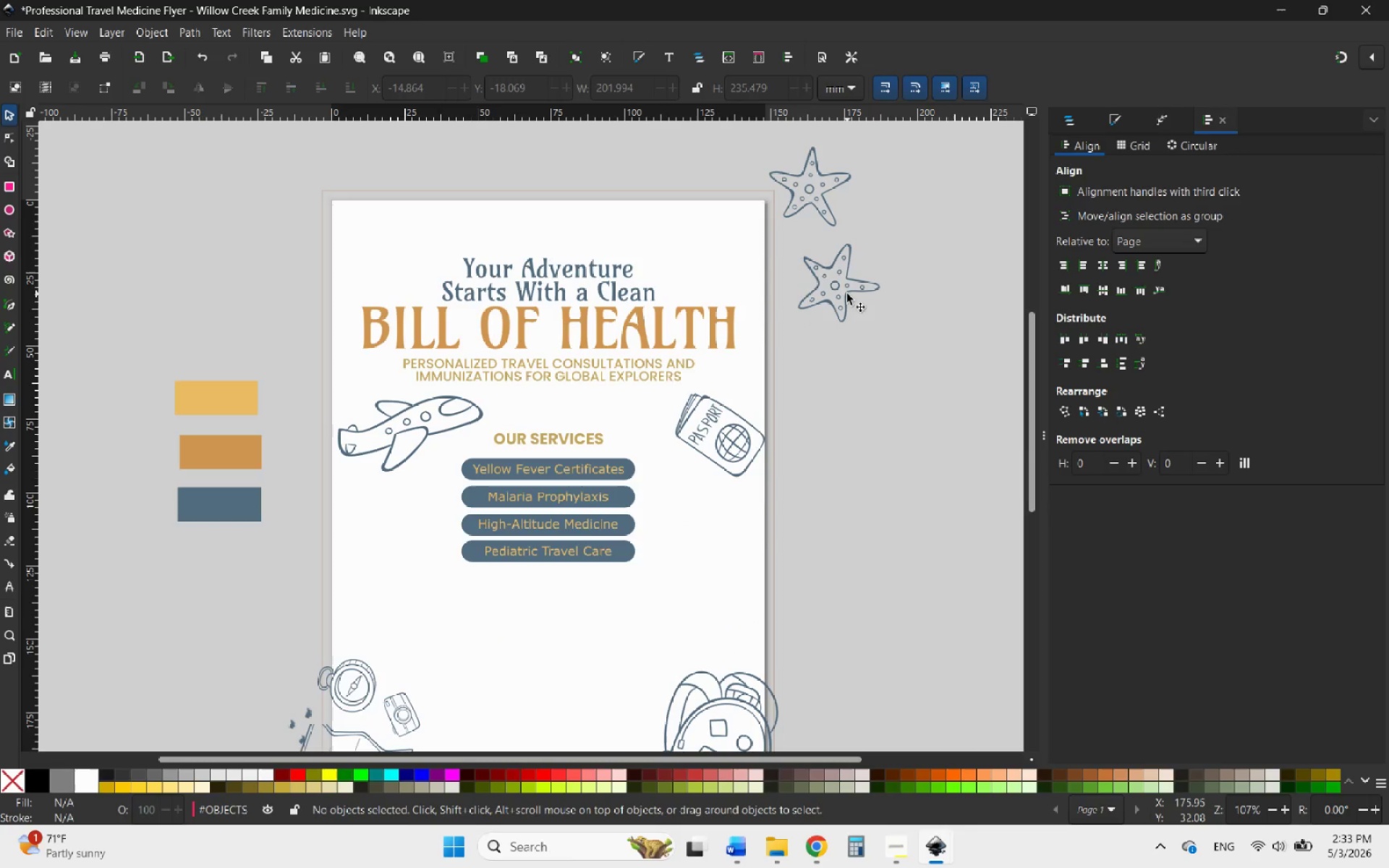 
double_click([847, 294])
 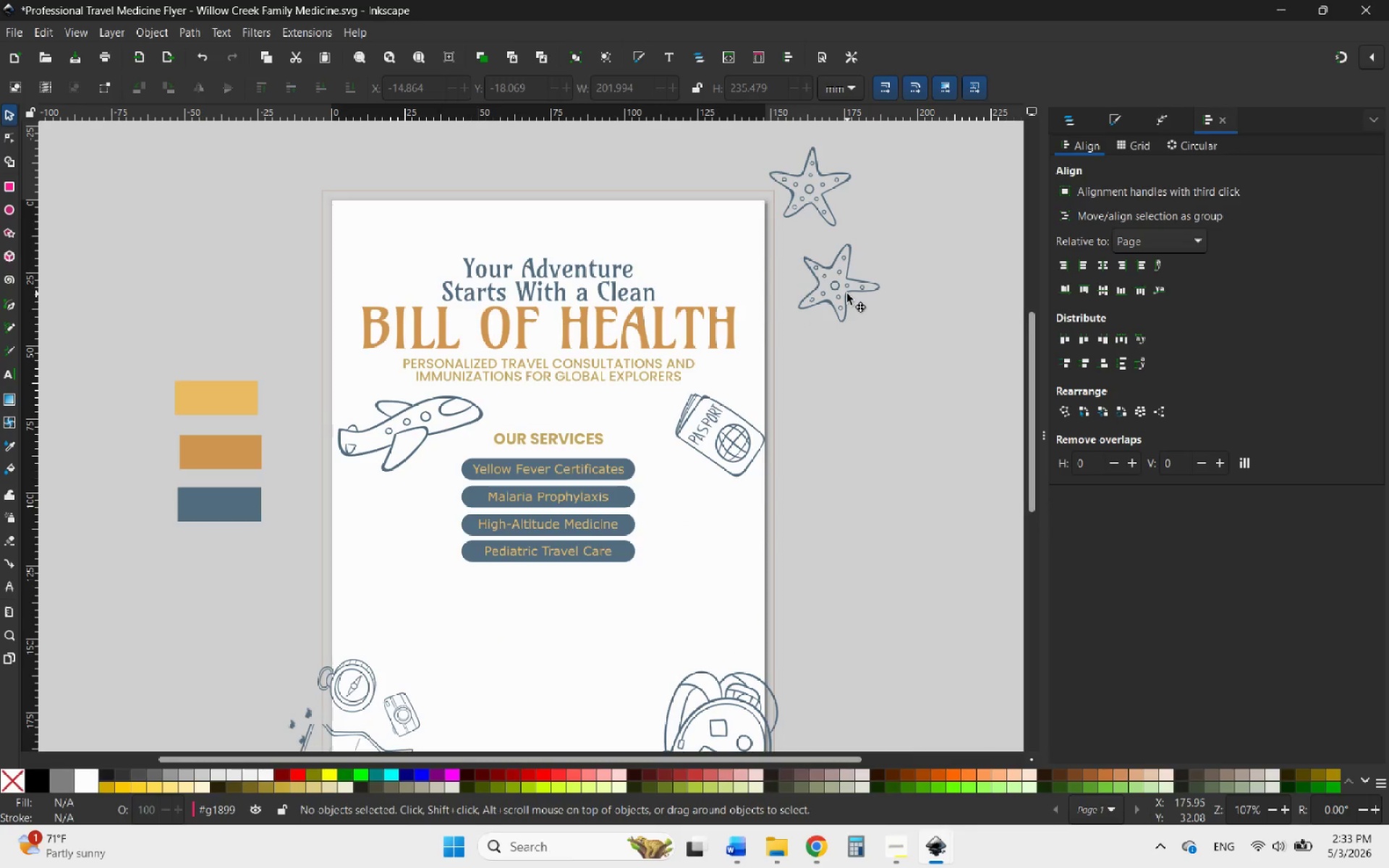 
triple_click([847, 294])
 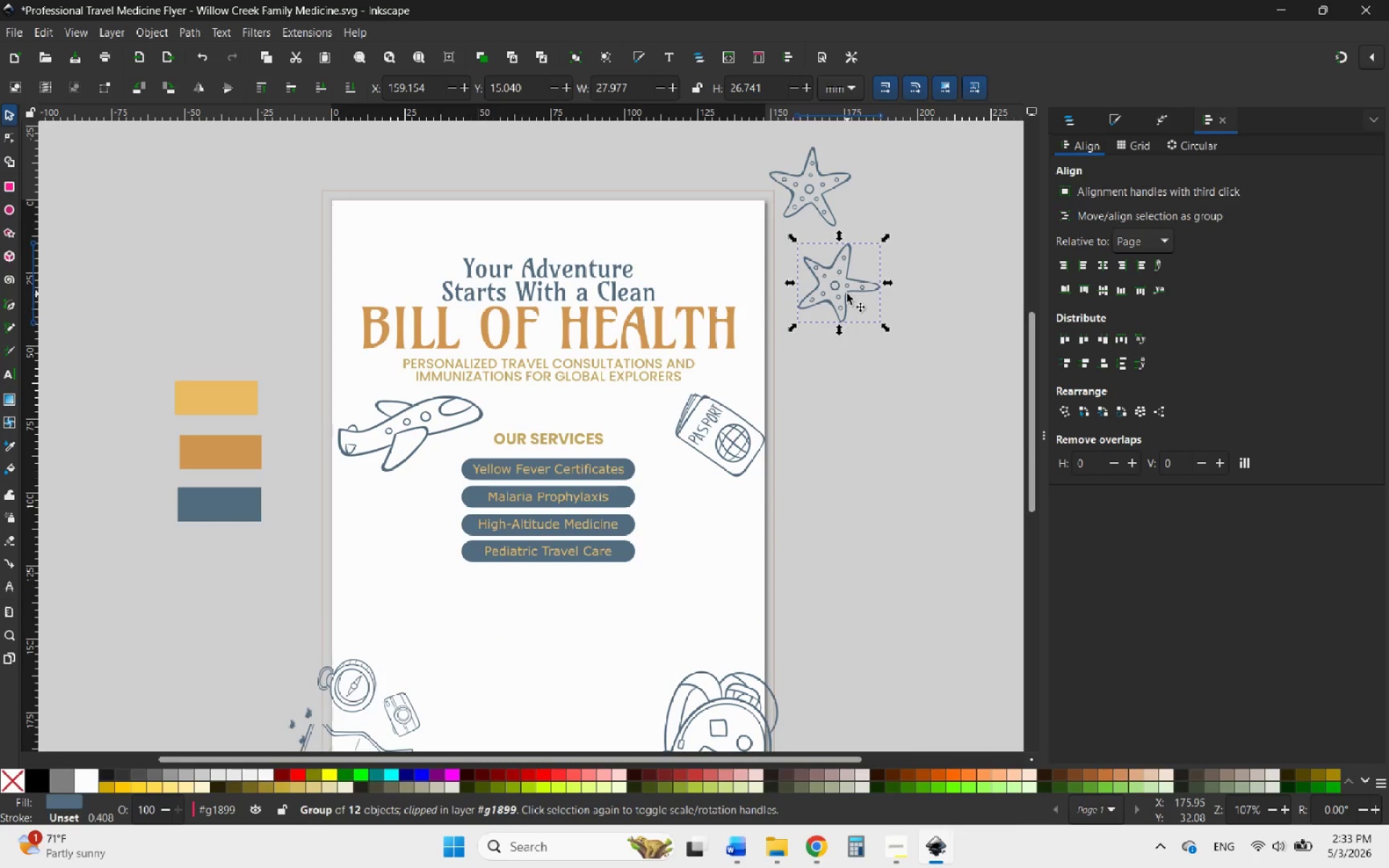 
key(Delete)
 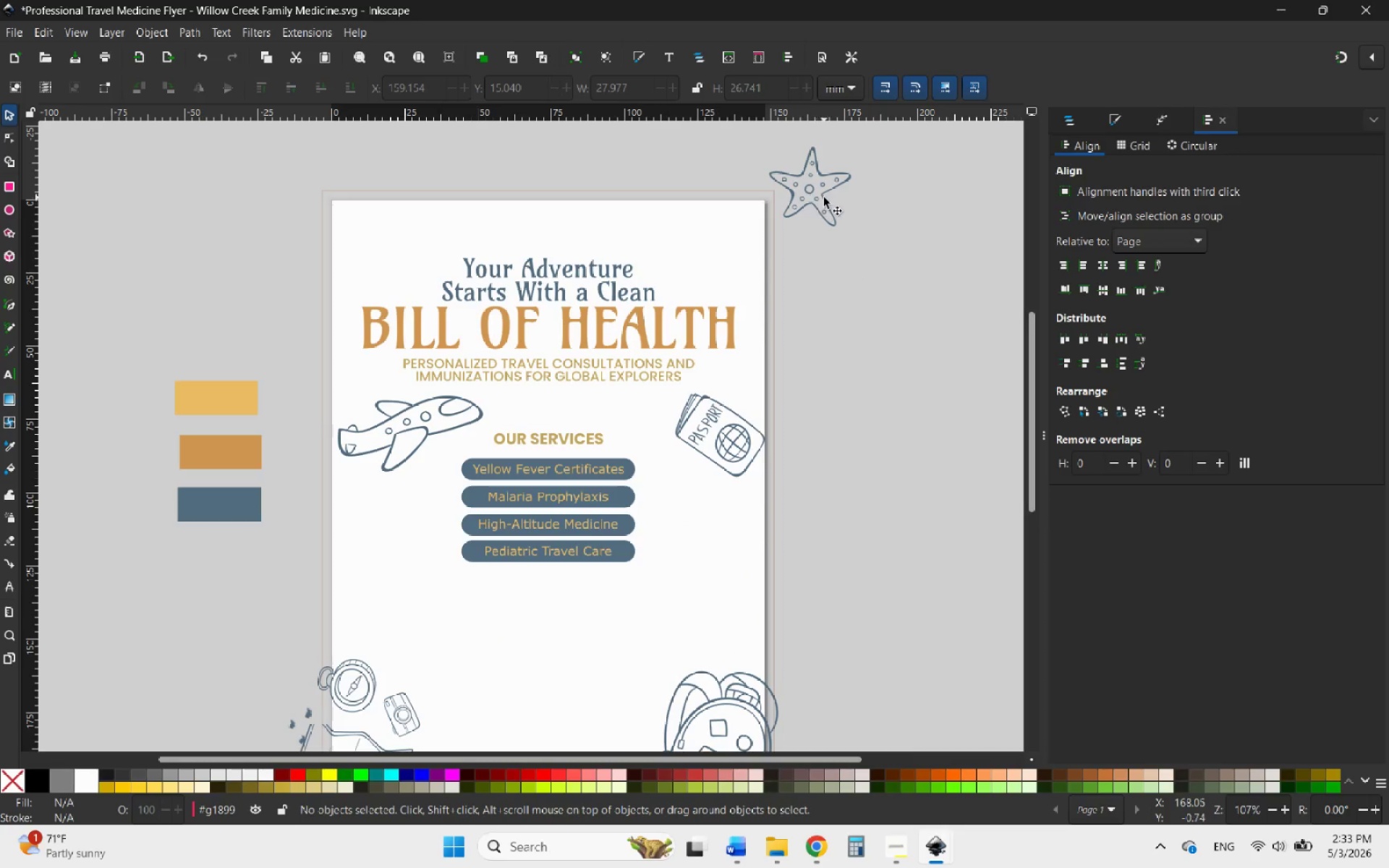 
left_click([824, 197])
 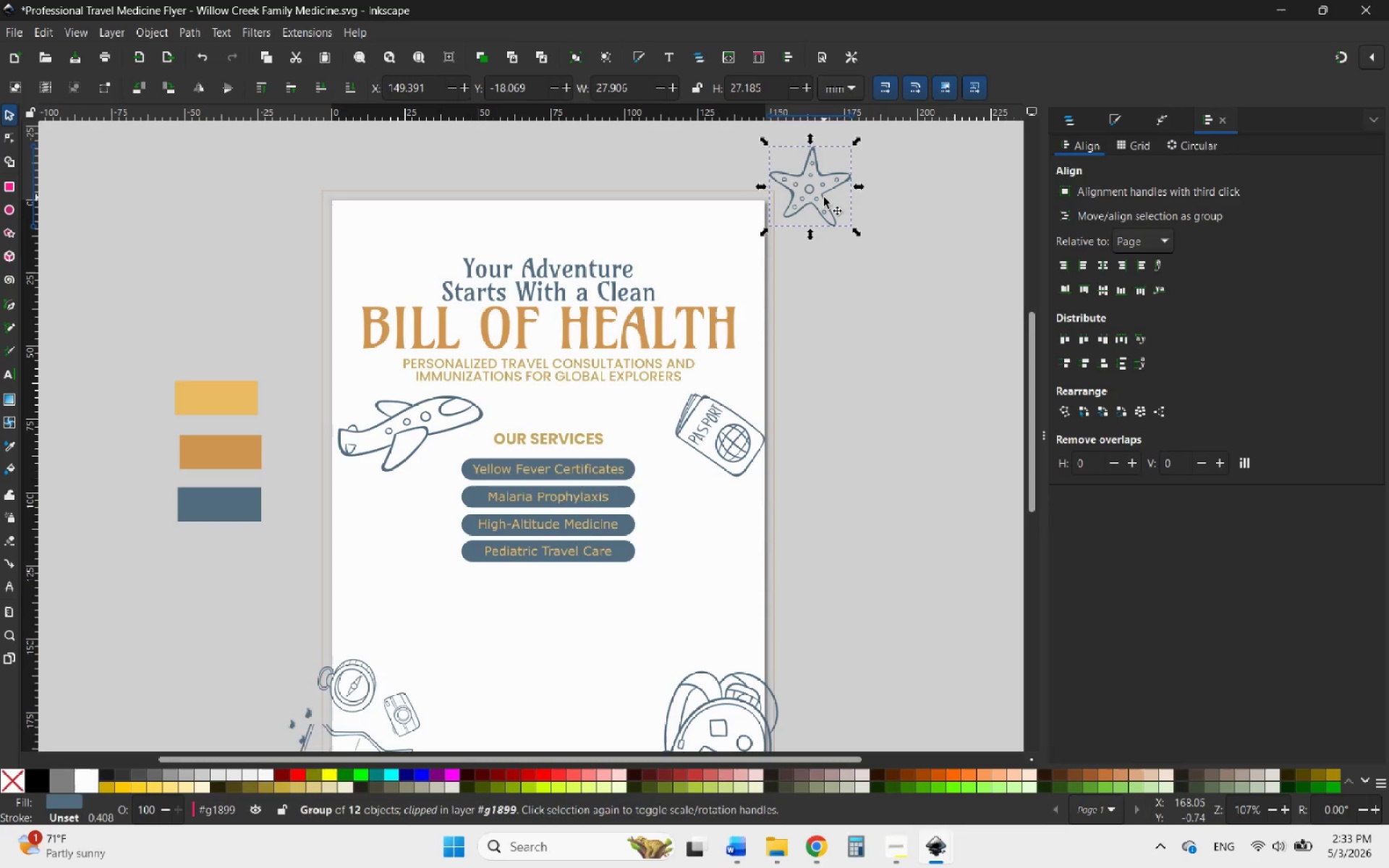 
key(Delete)
 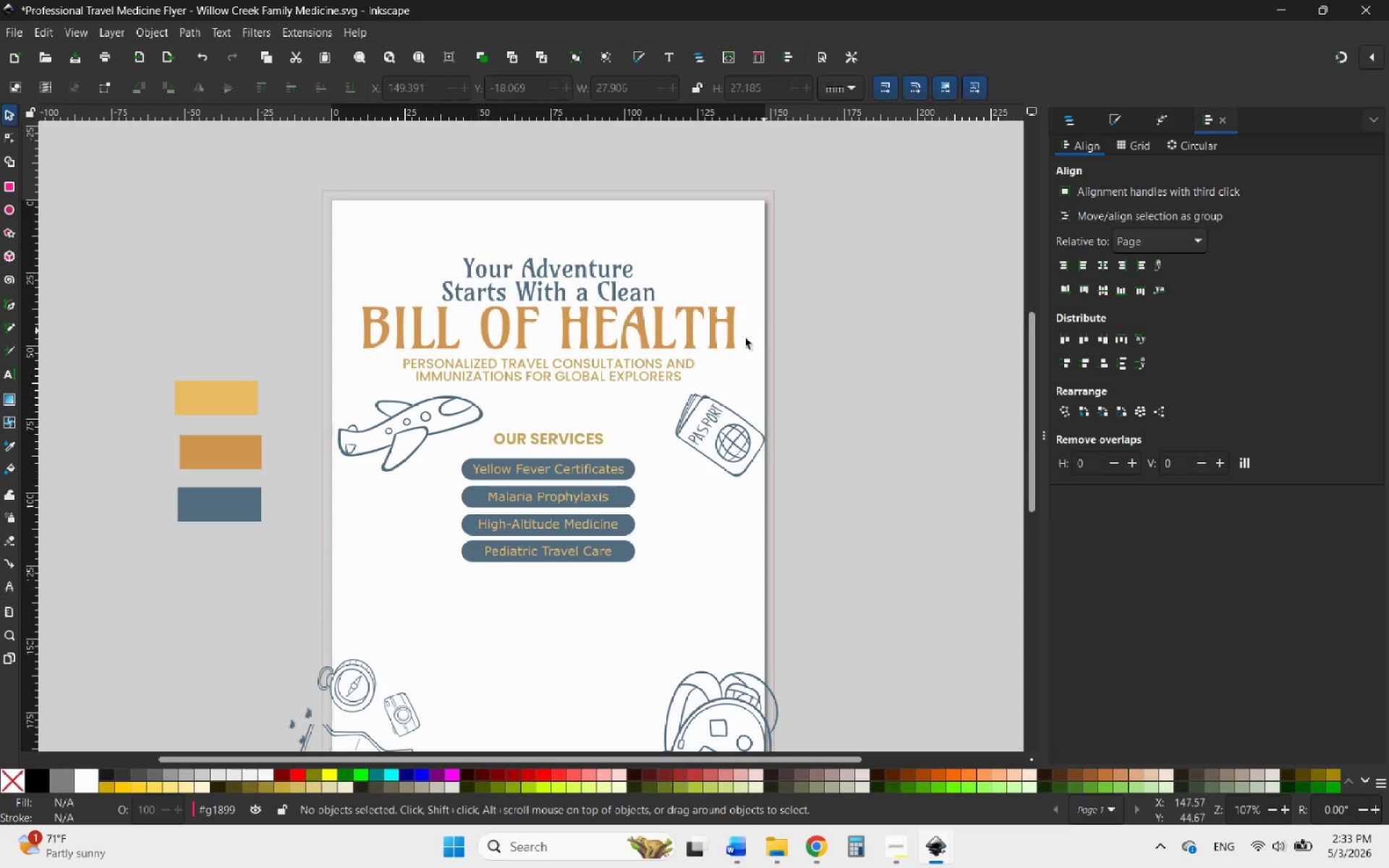 
left_click([619, 378])
 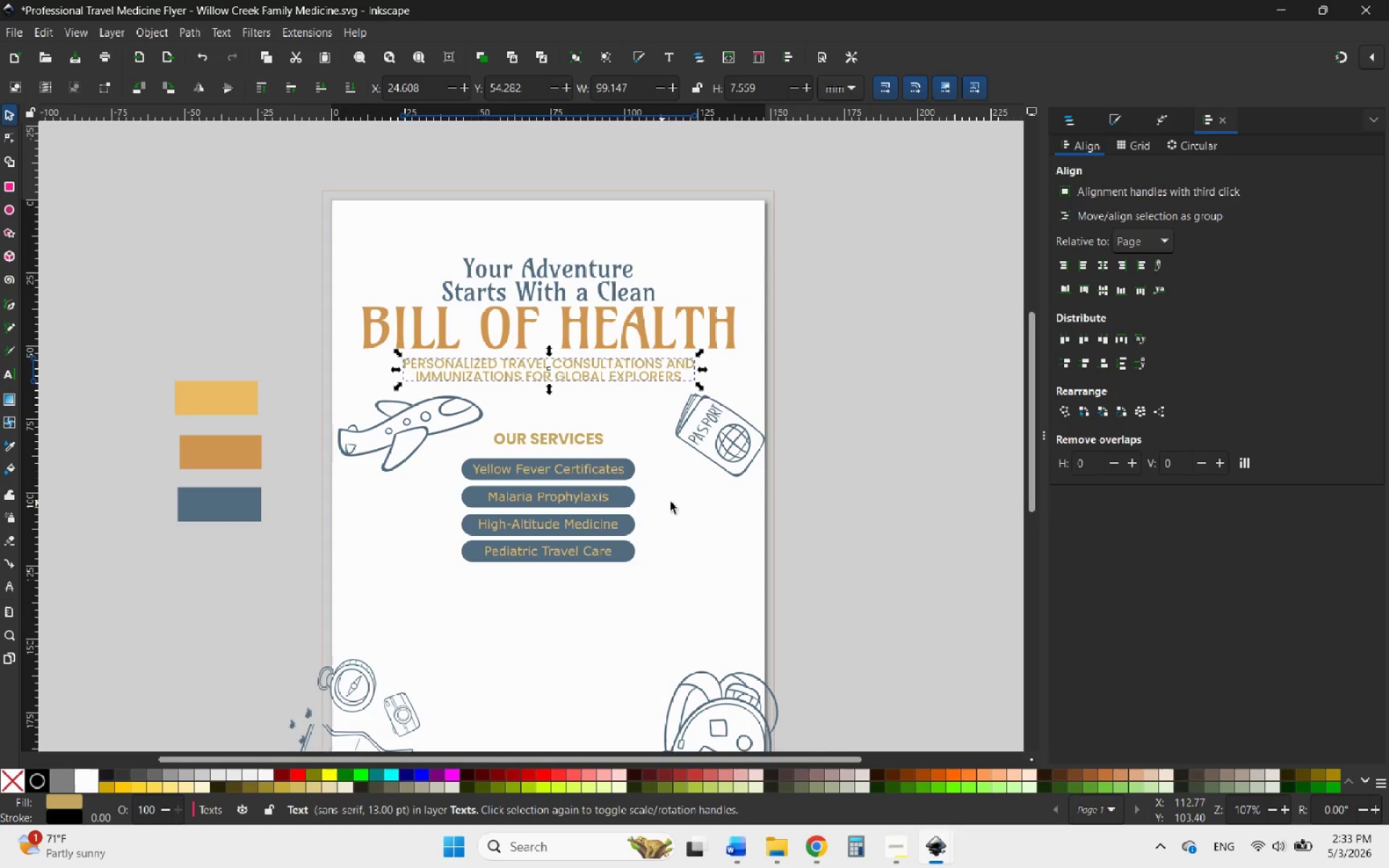 
scroll: coordinate [689, 501], scroll_direction: down, amount: 4.0
 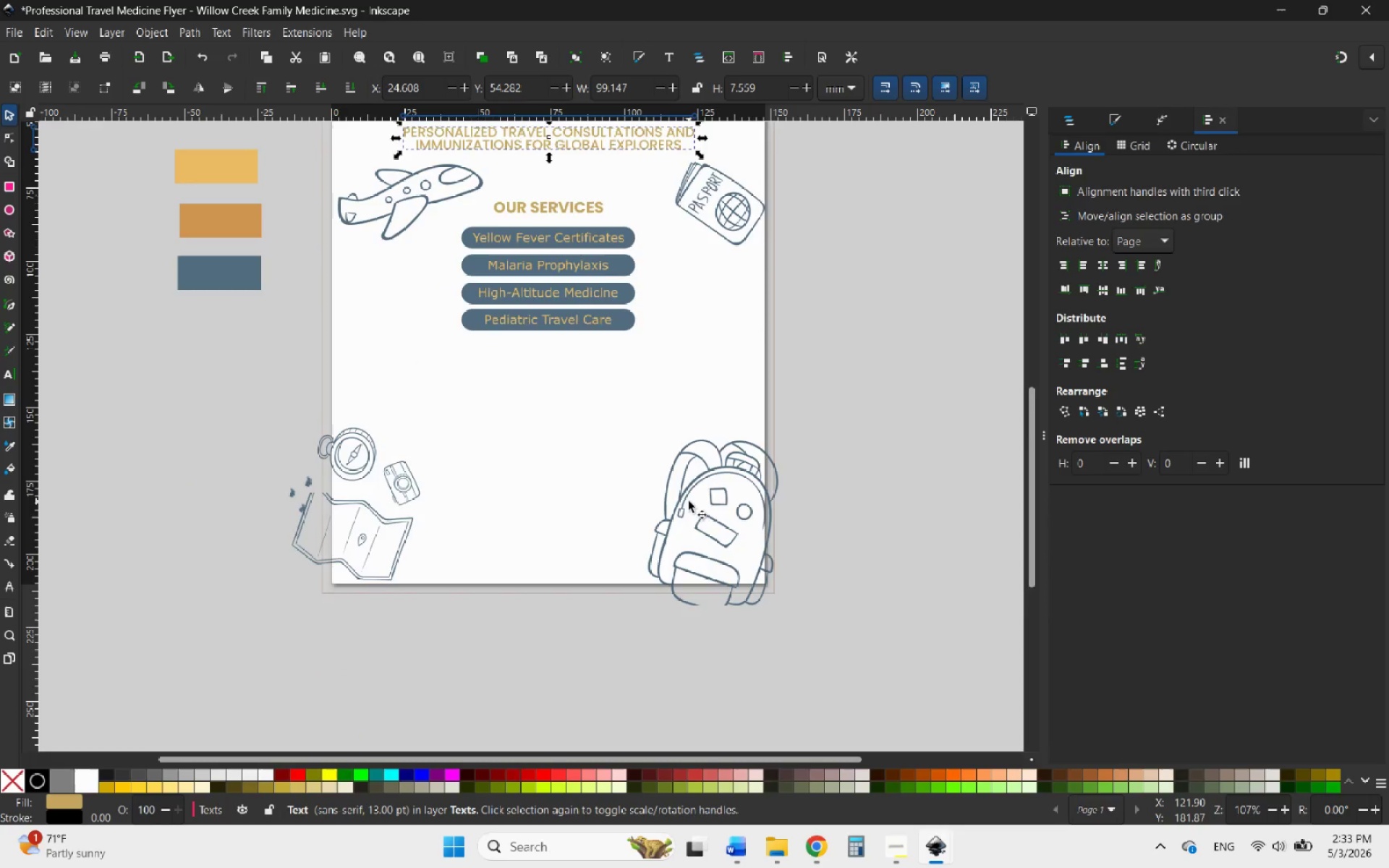 
scroll: coordinate [689, 501], scroll_direction: up, amount: 2.0
 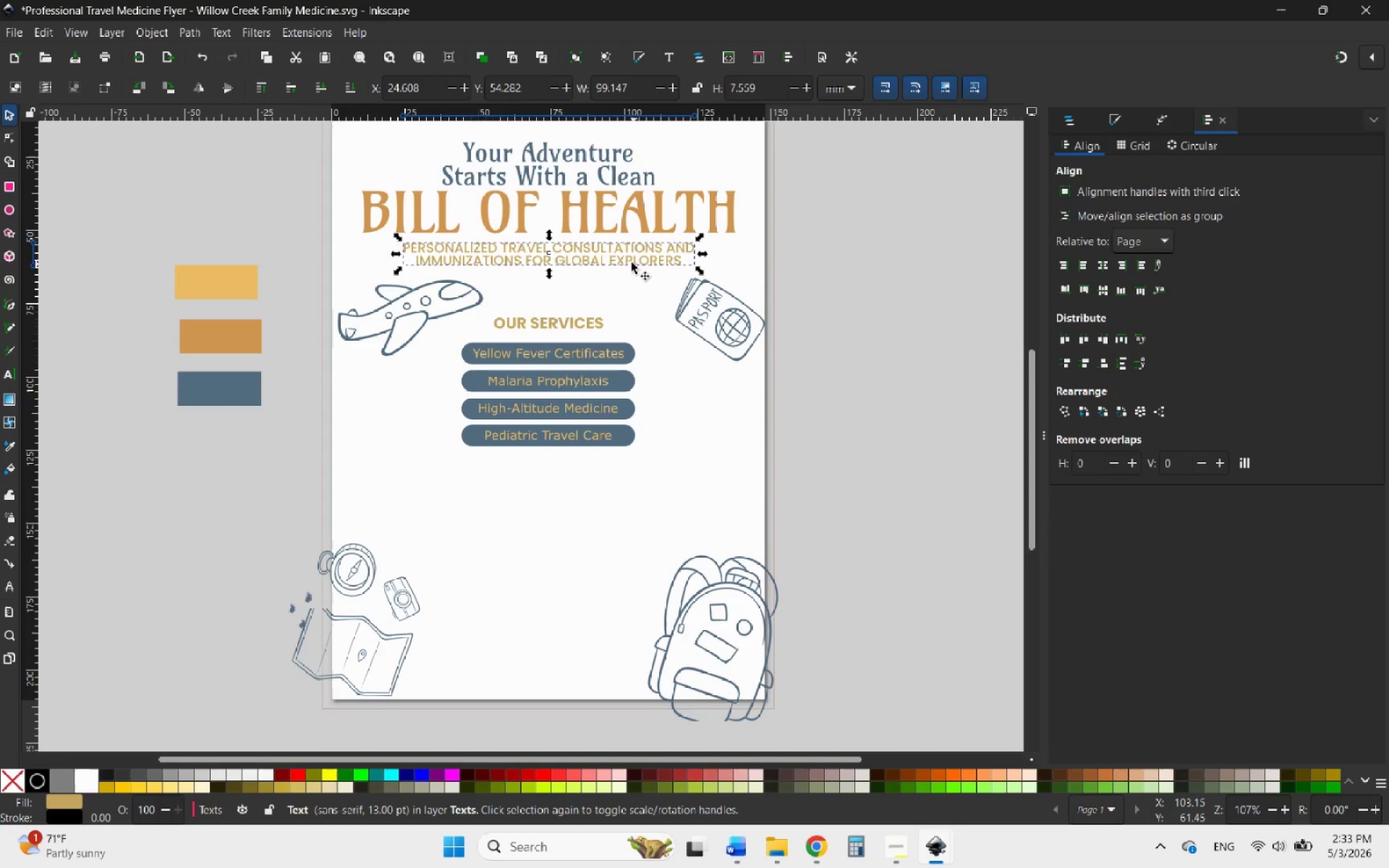 
right_click([628, 260])
 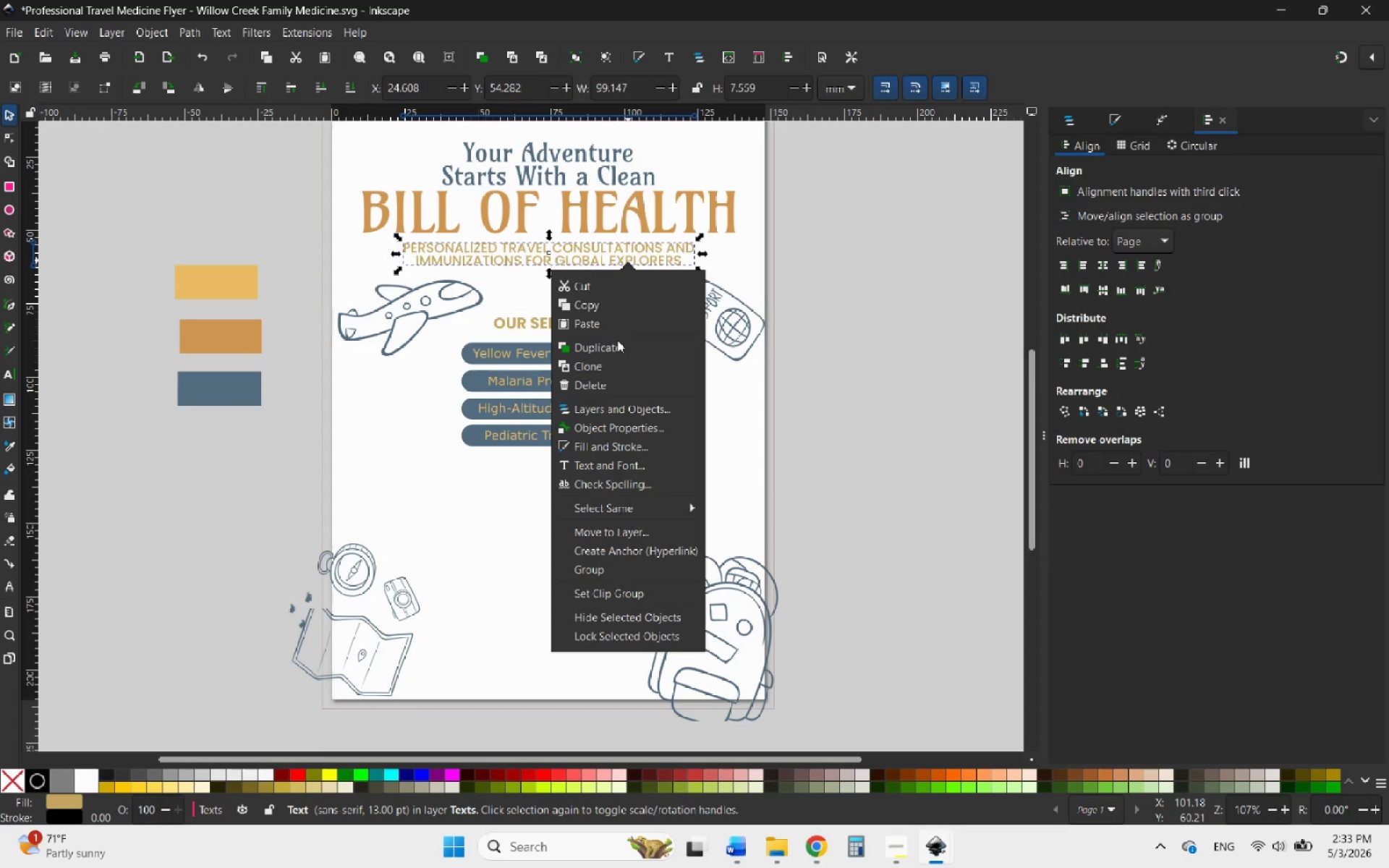 
left_click([611, 342])
 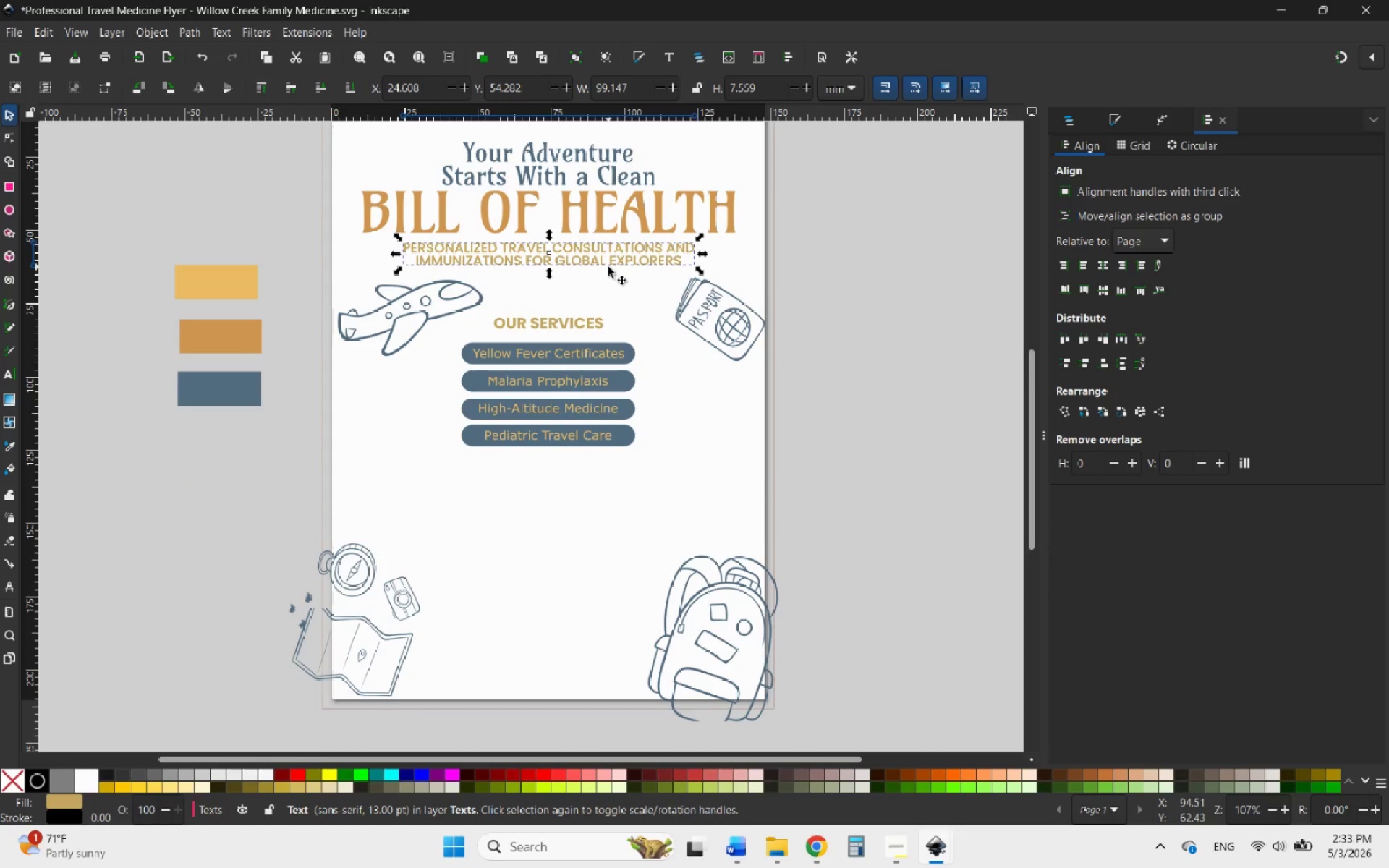 
left_click_drag(start_coordinate=[609, 264], to_coordinate=[571, 686])
 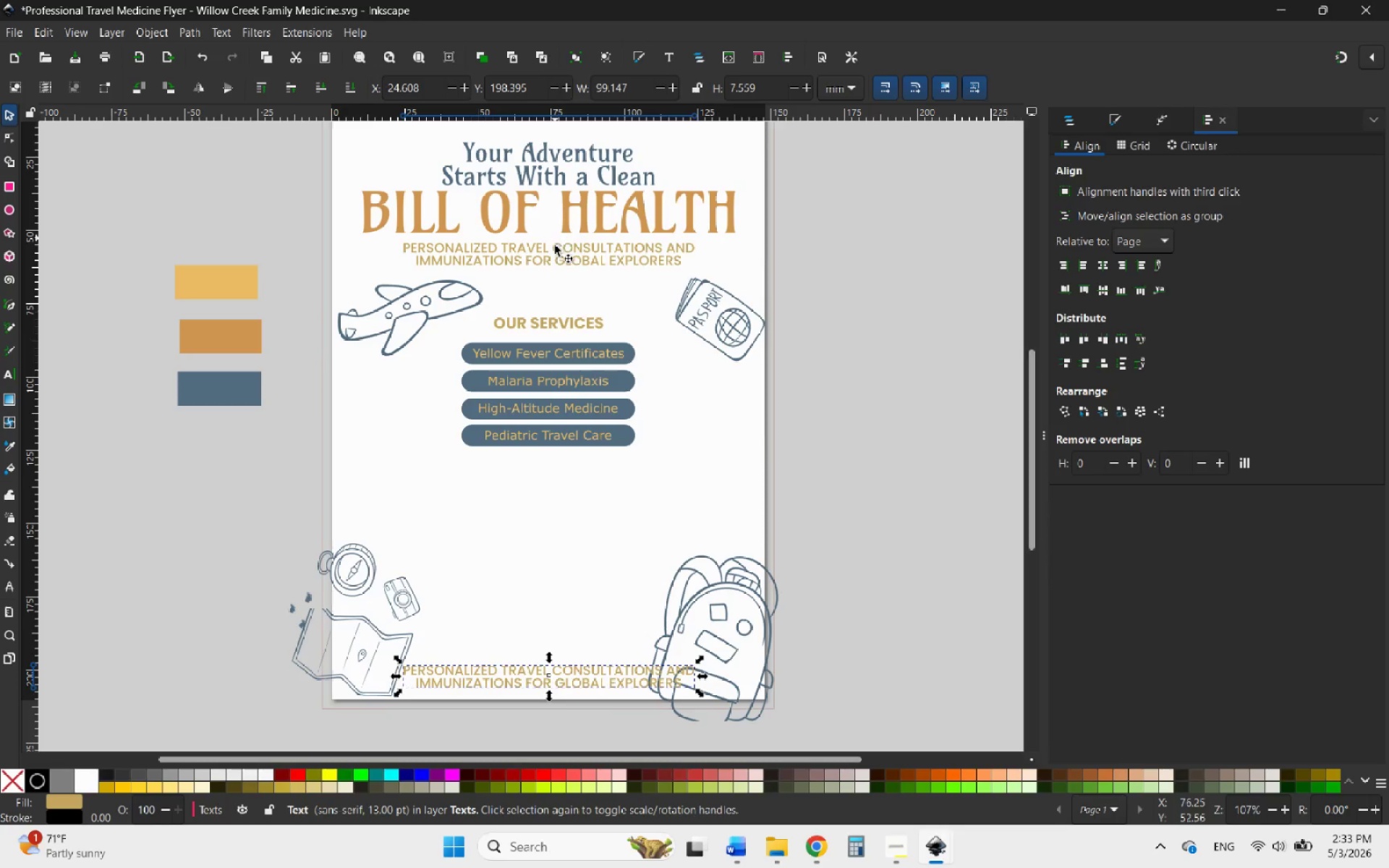 
hold_key(key=ControlLeft, duration=5.48)
 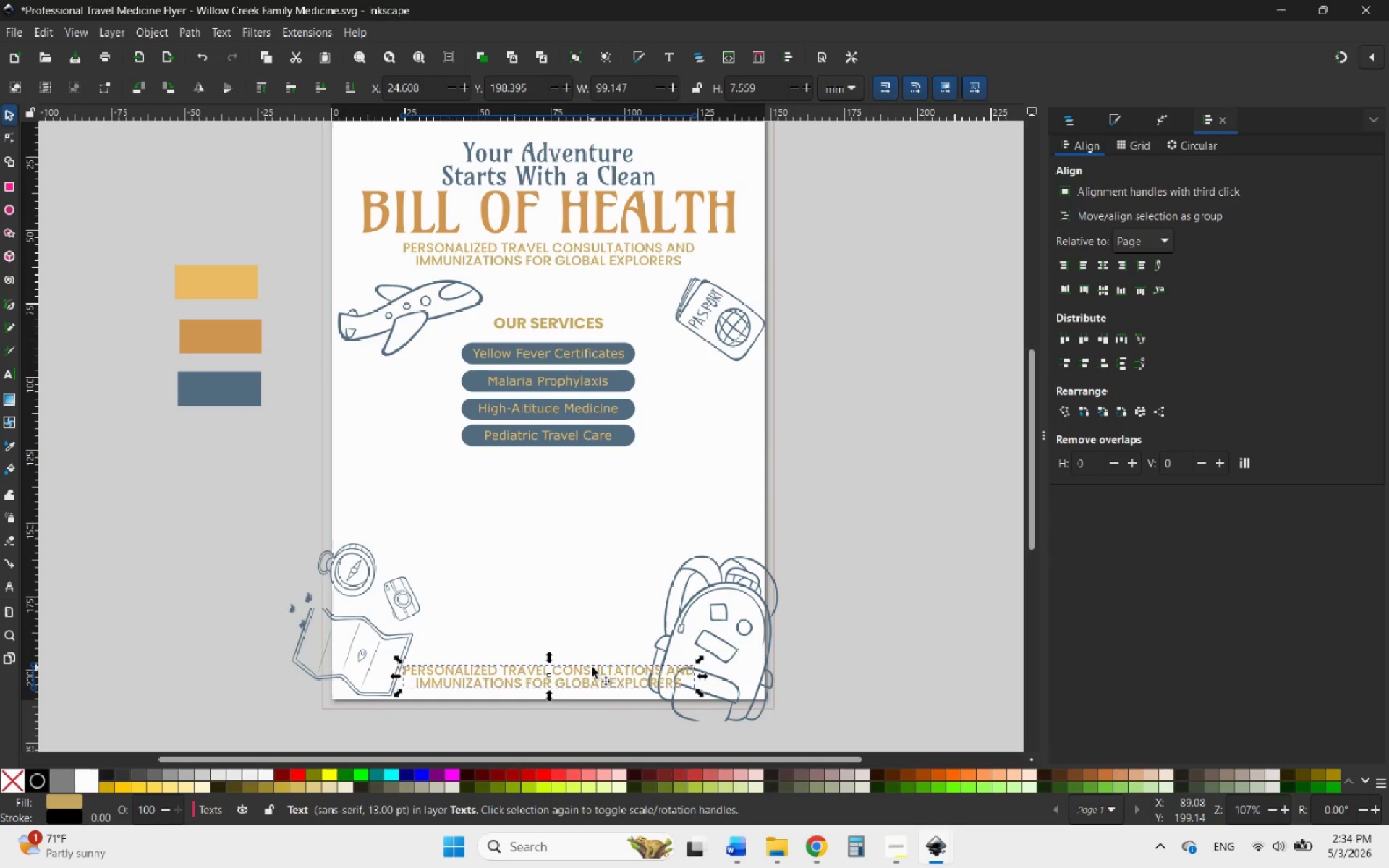 
double_click([592, 668])
 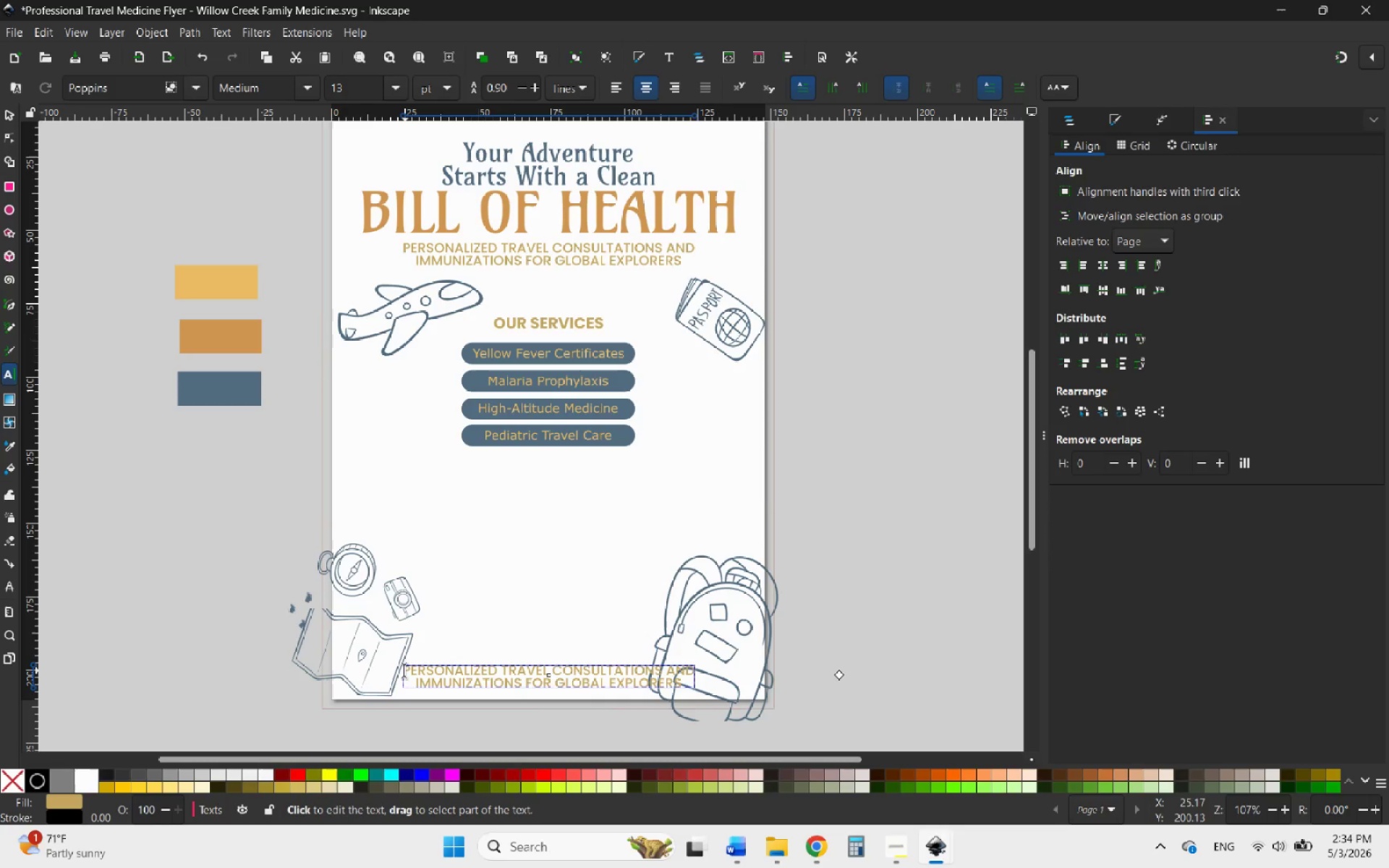 
left_click_drag(start_coordinate=[403, 671], to_coordinate=[747, 715])
 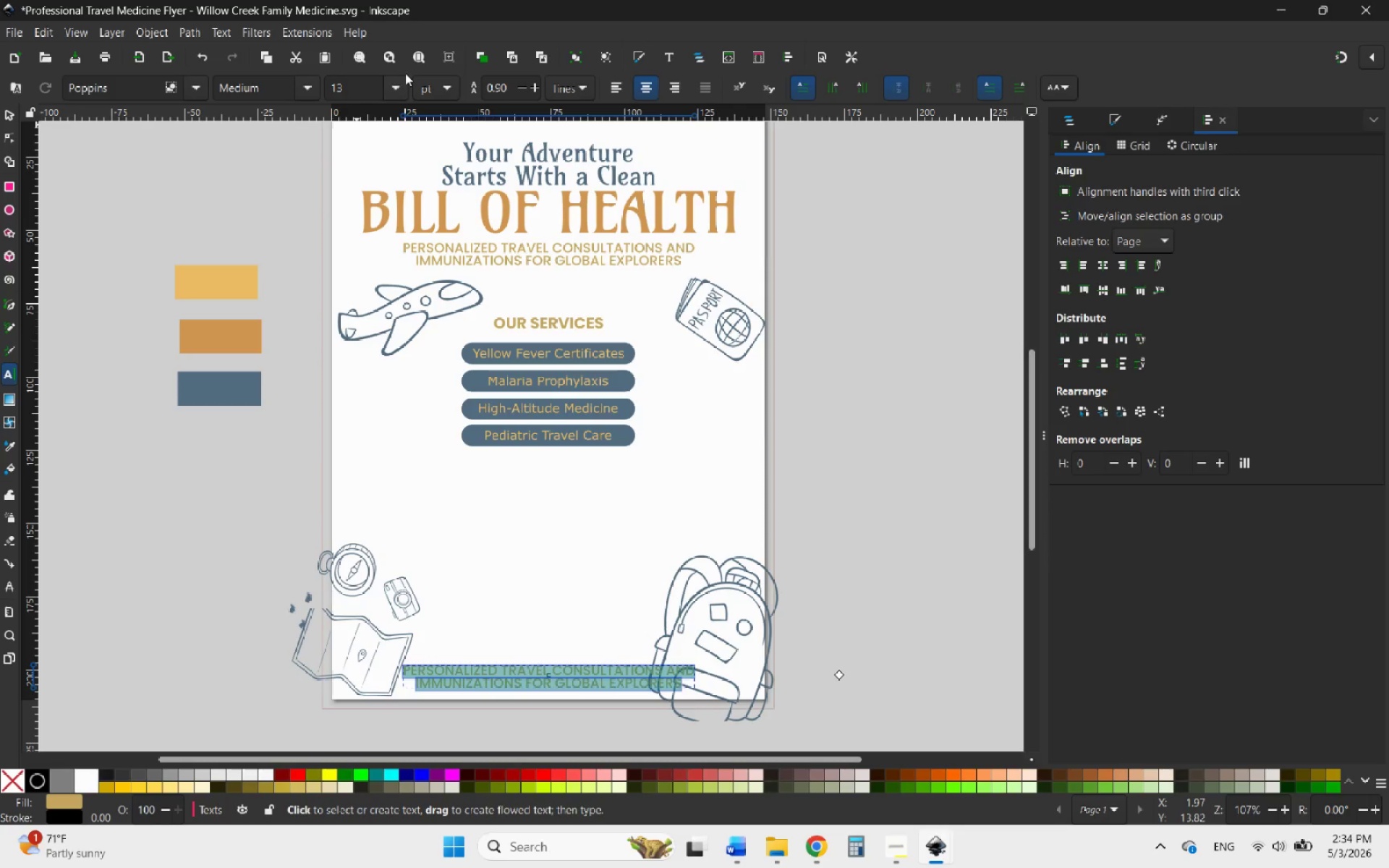 
double_click([399, 87])
 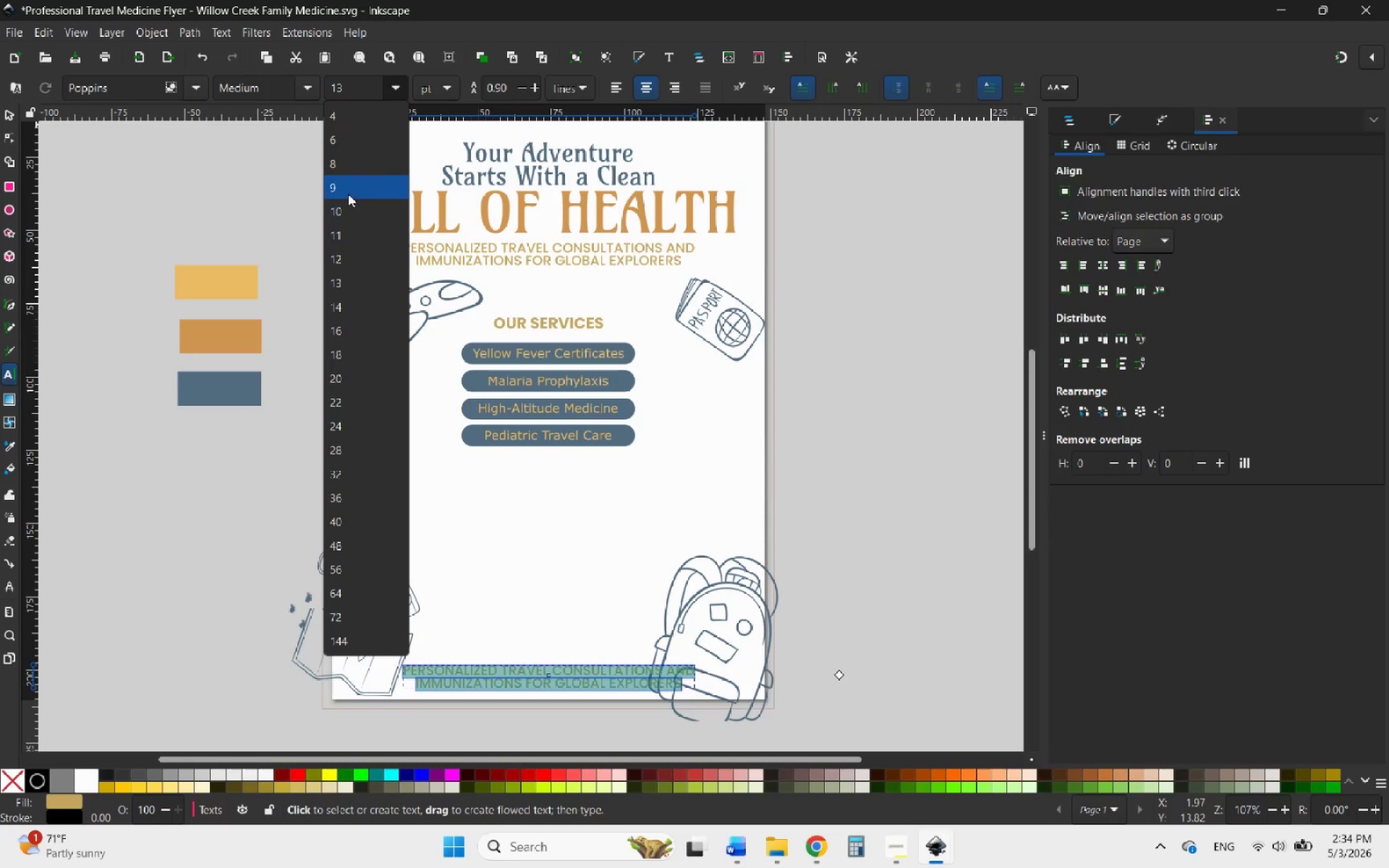 
left_click([349, 208])
 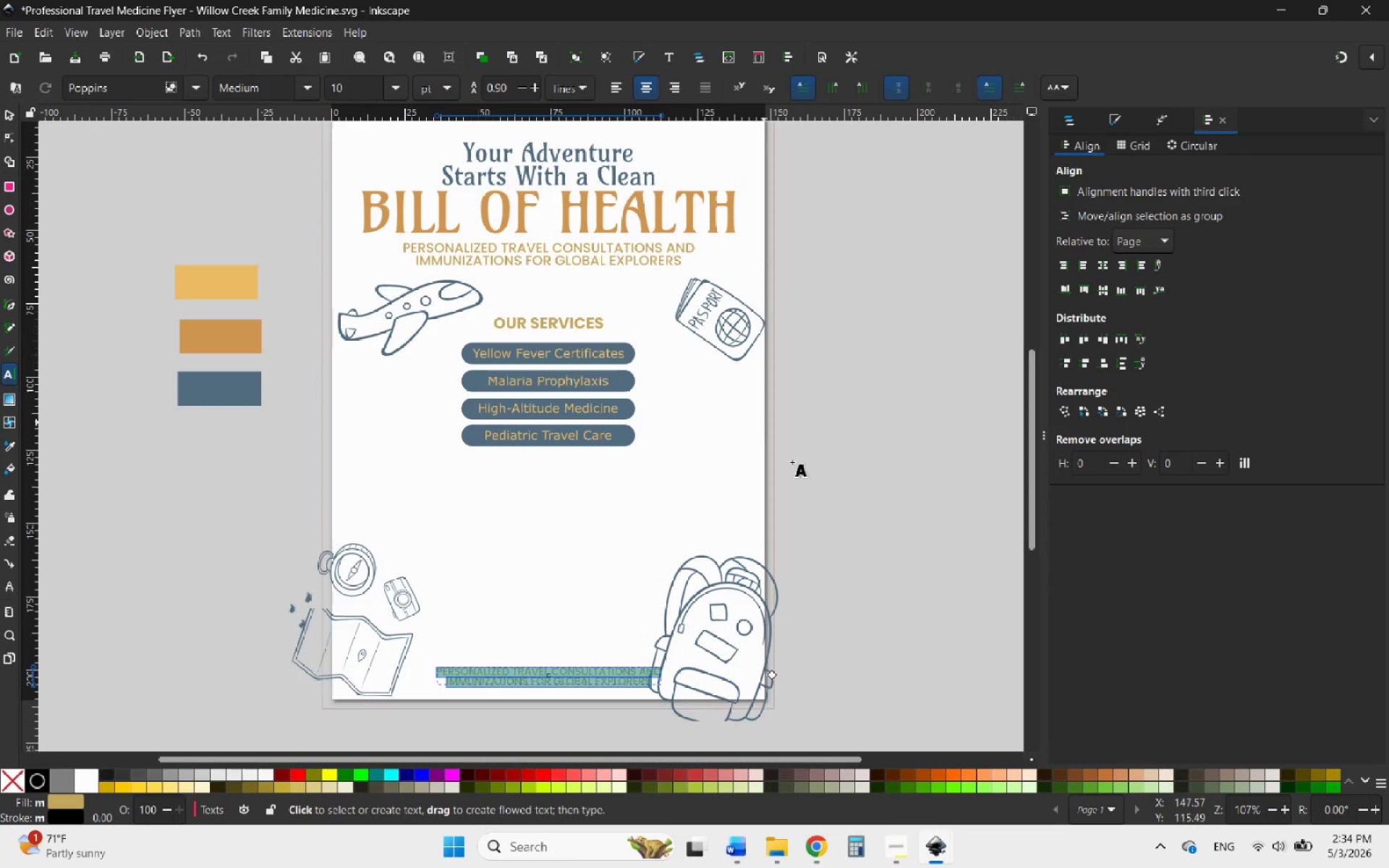 
mouse_move([896, 820])
 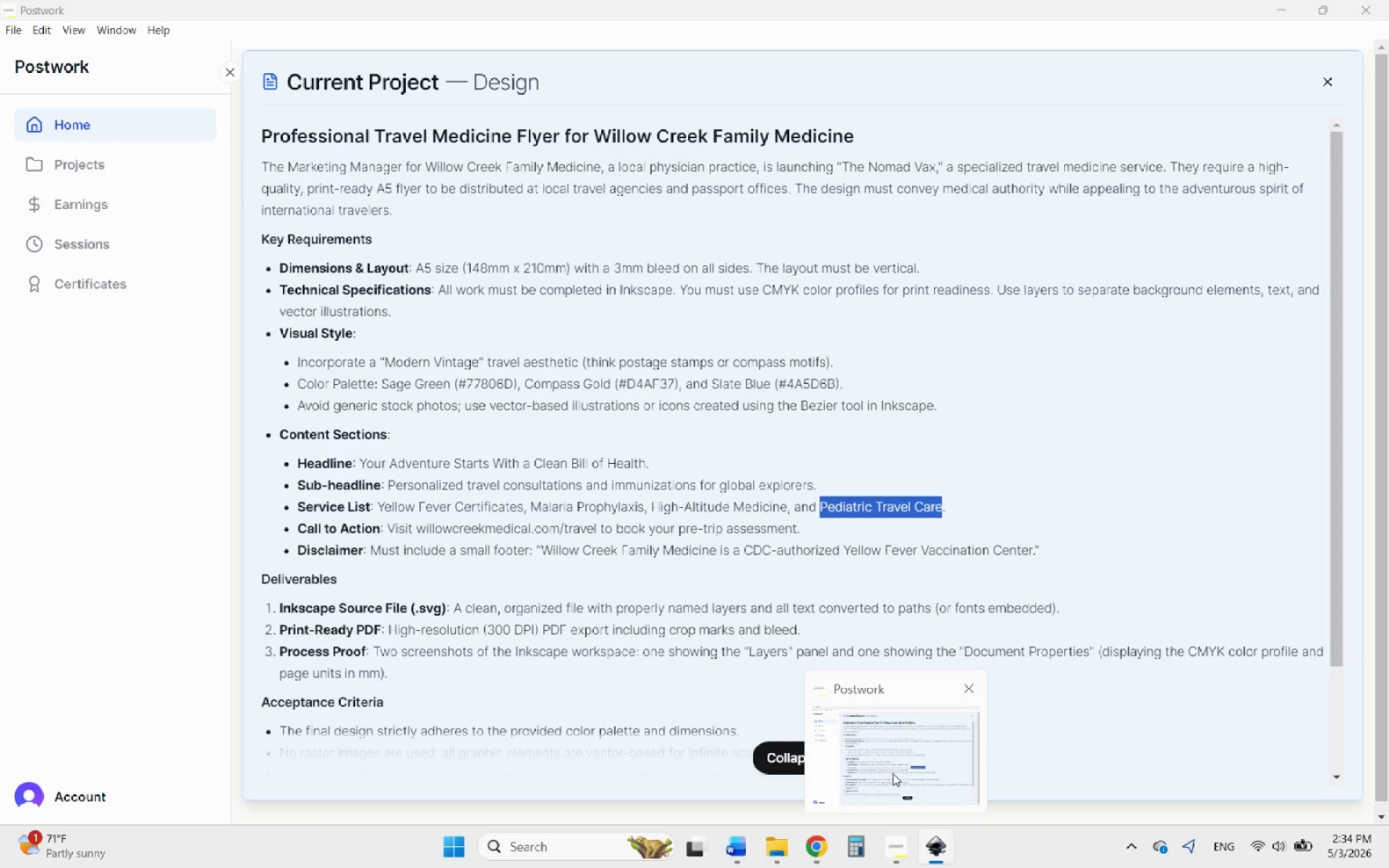 
left_click([893, 773])